 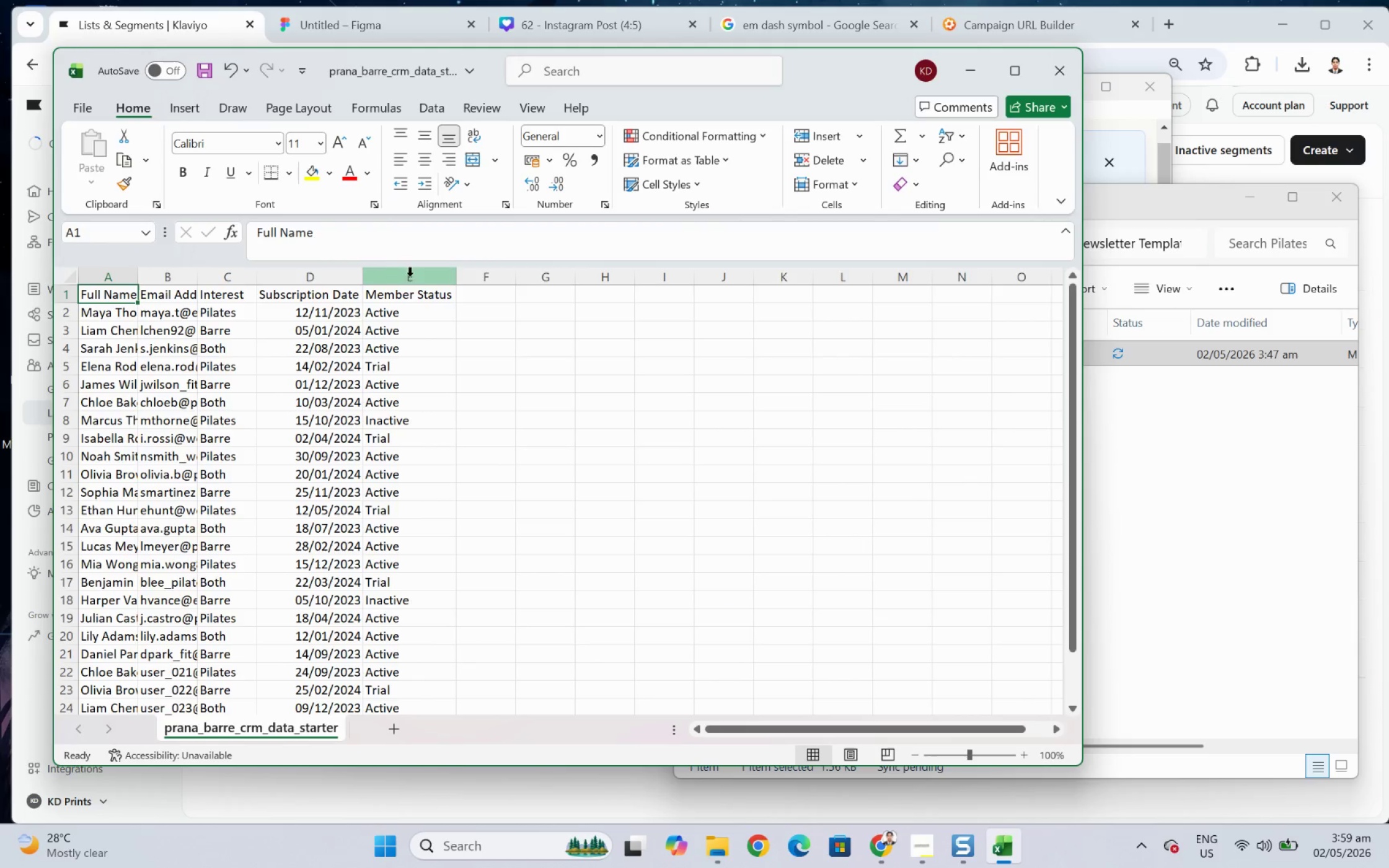 
double_click([195, 276])
 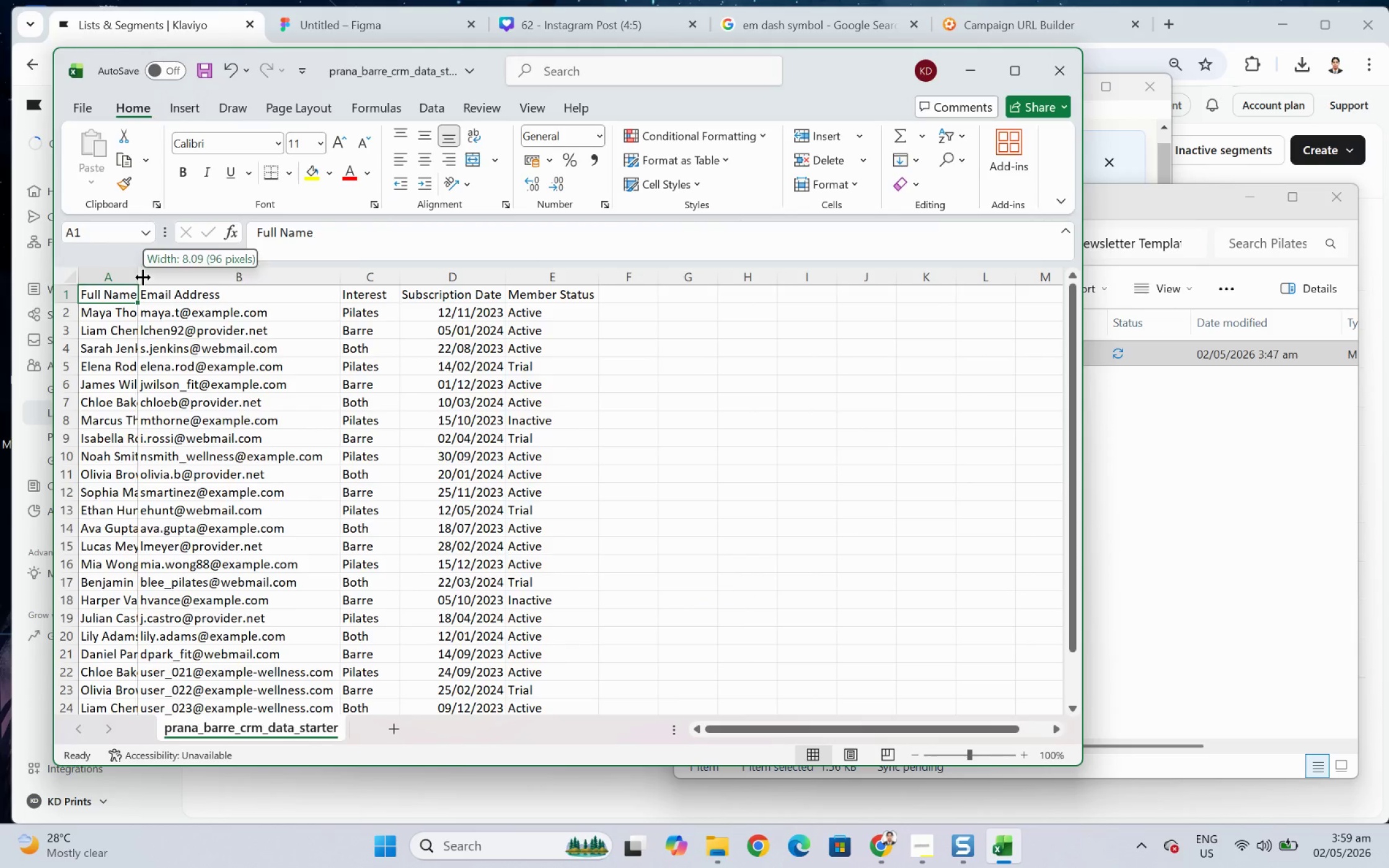 
double_click([143, 277])
 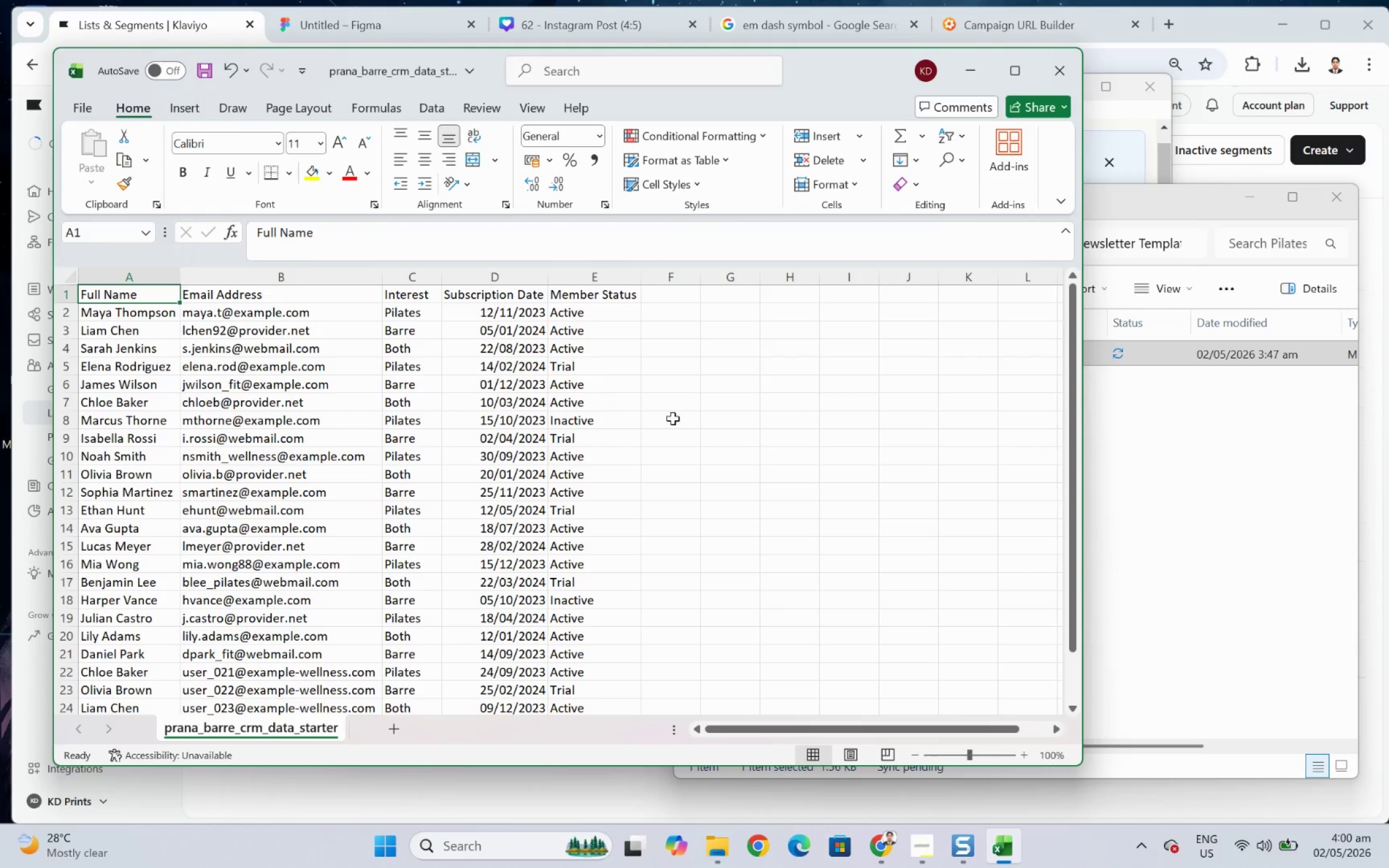 
scroll: coordinate [762, 464], scroll_direction: down, amount: 5.0
 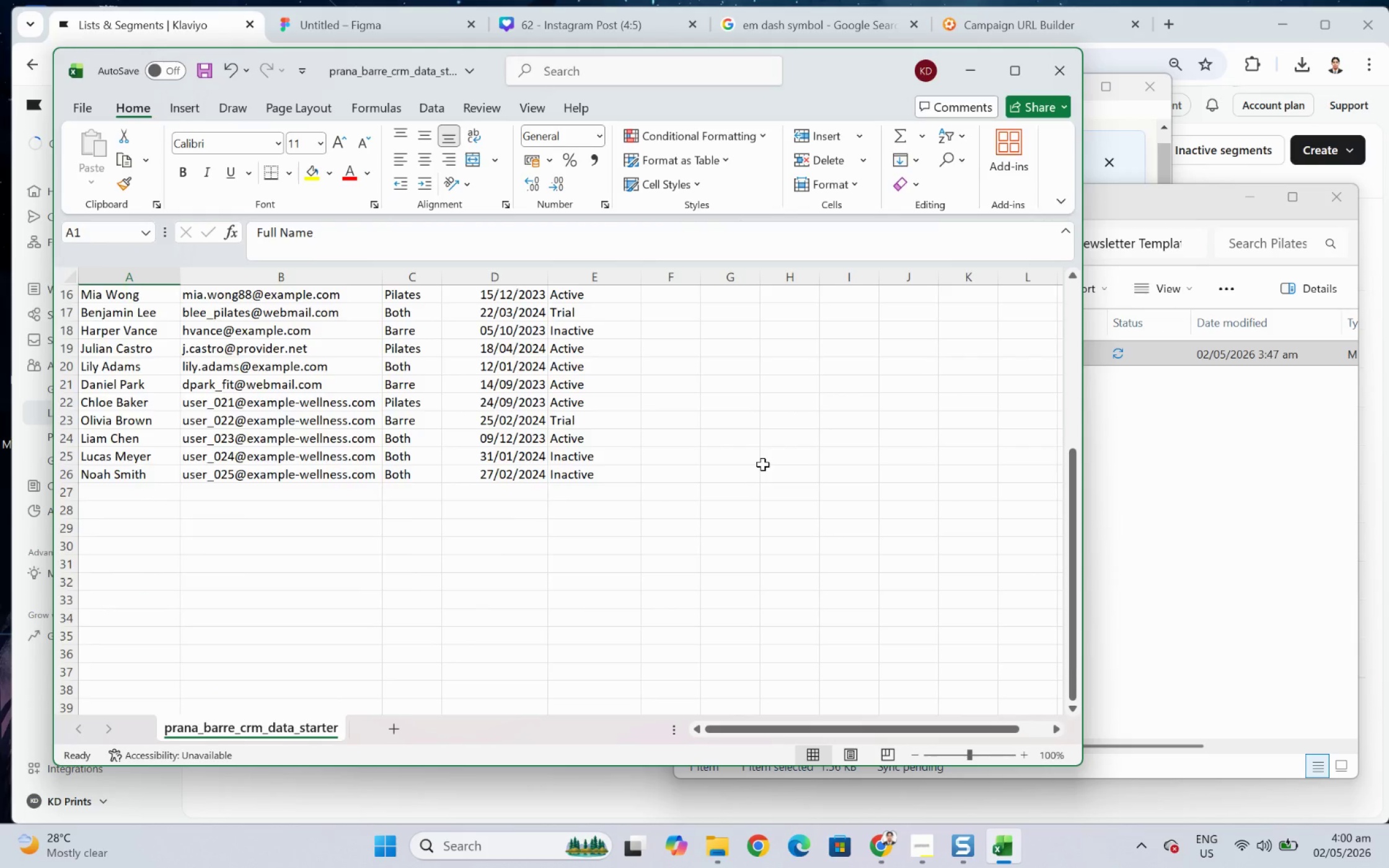 
scroll: coordinate [736, 436], scroll_direction: up, amount: 6.0
 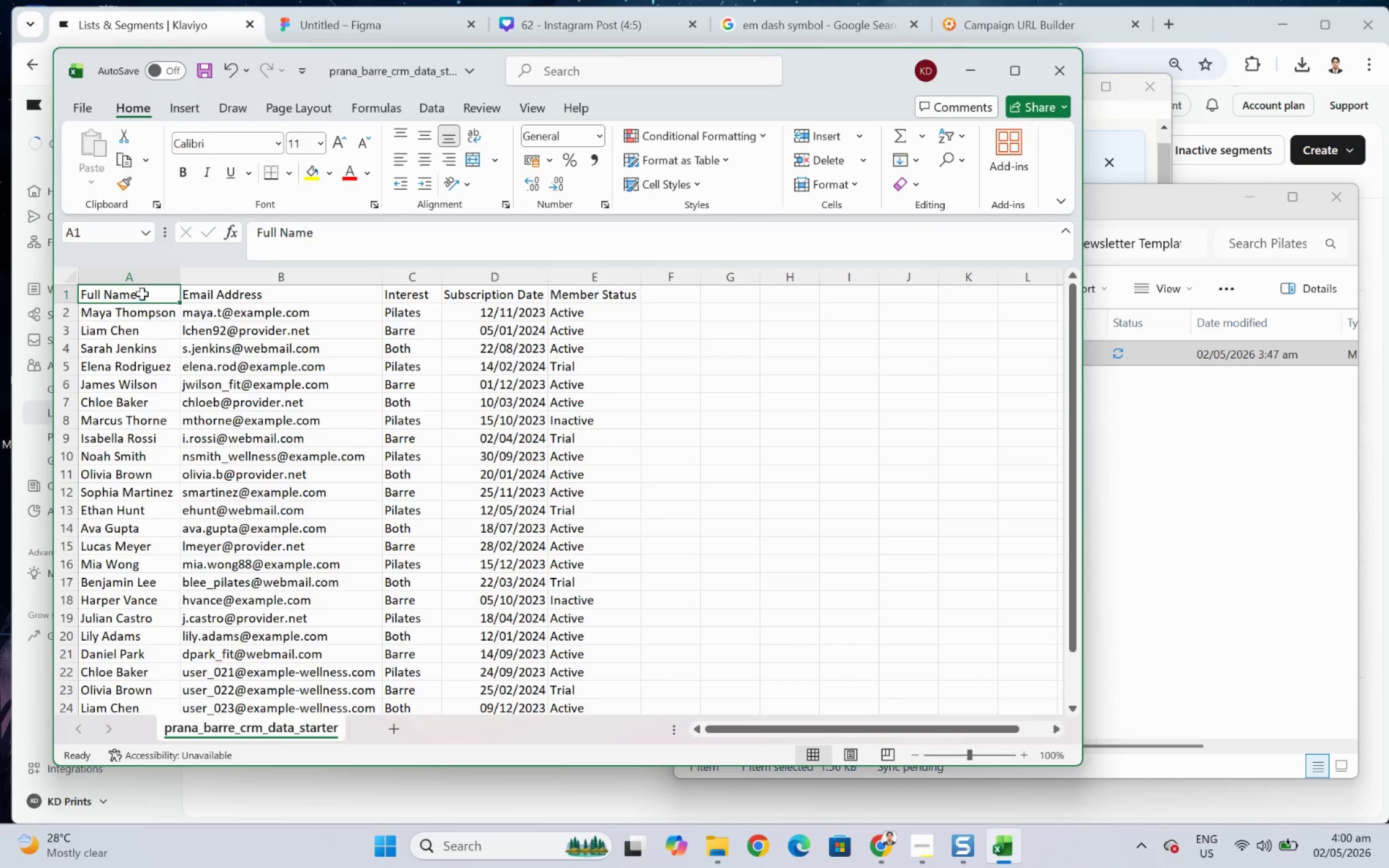 
left_click([145, 278])
 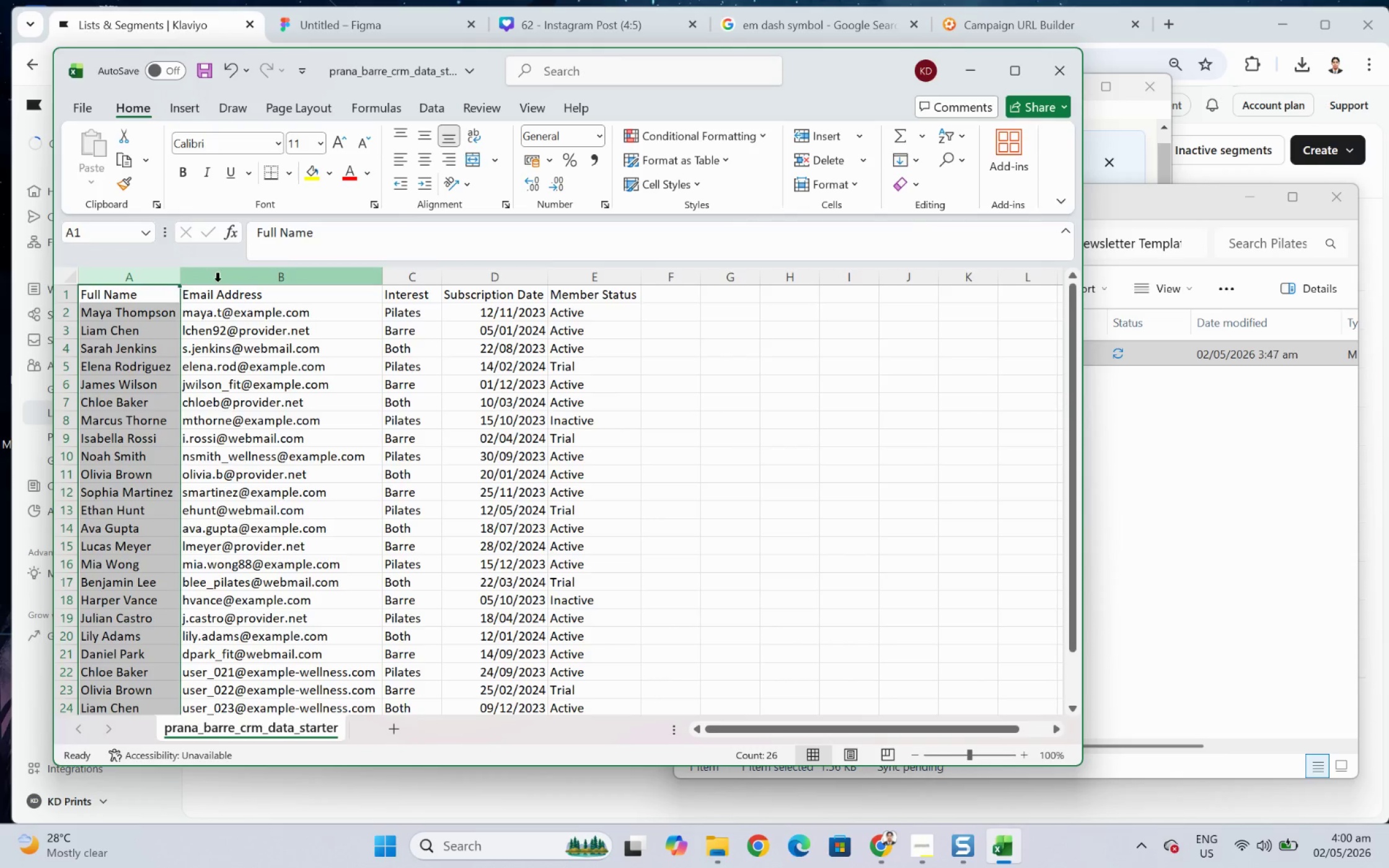 
left_click([221, 283])
 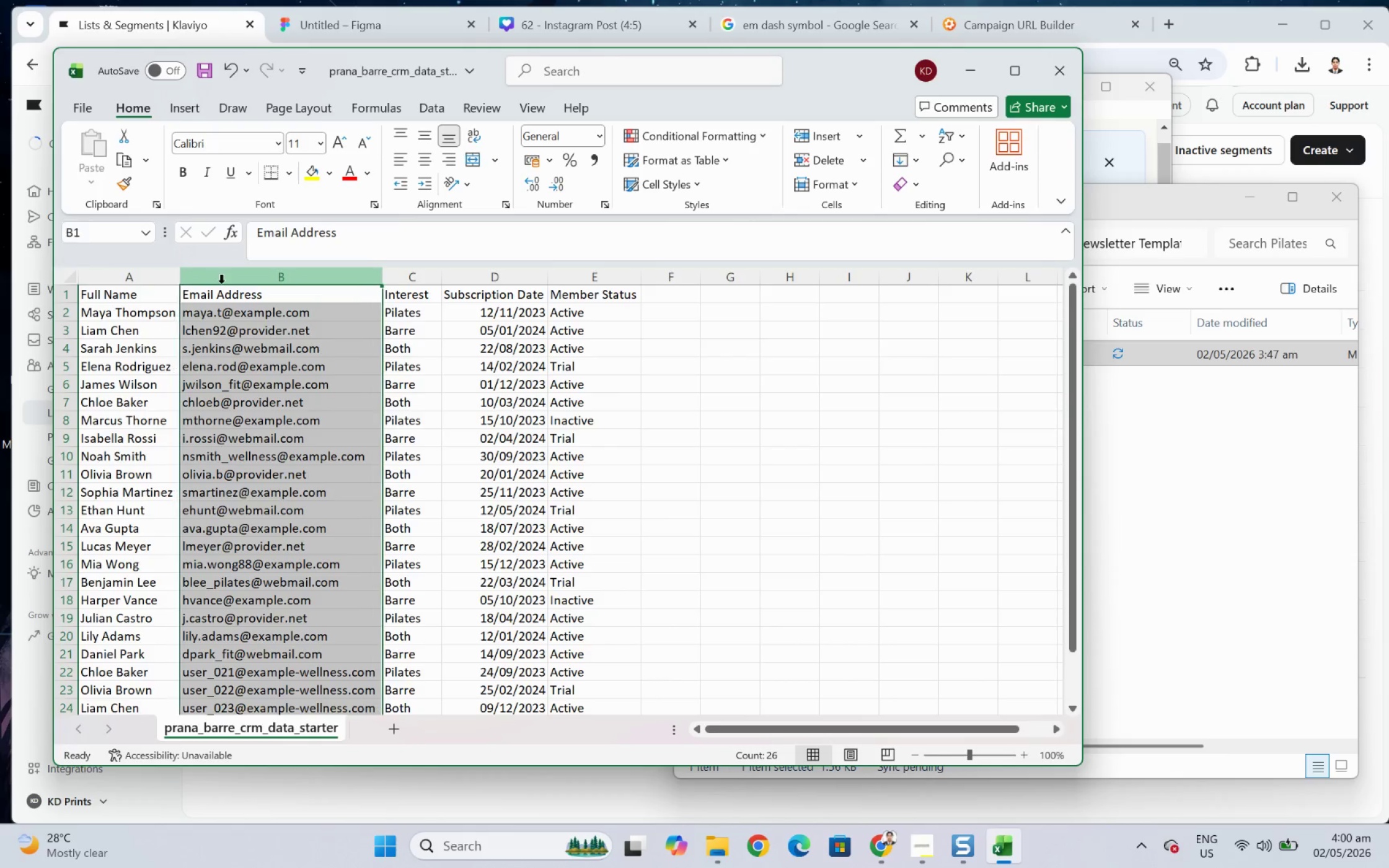 
right_click([222, 283])
 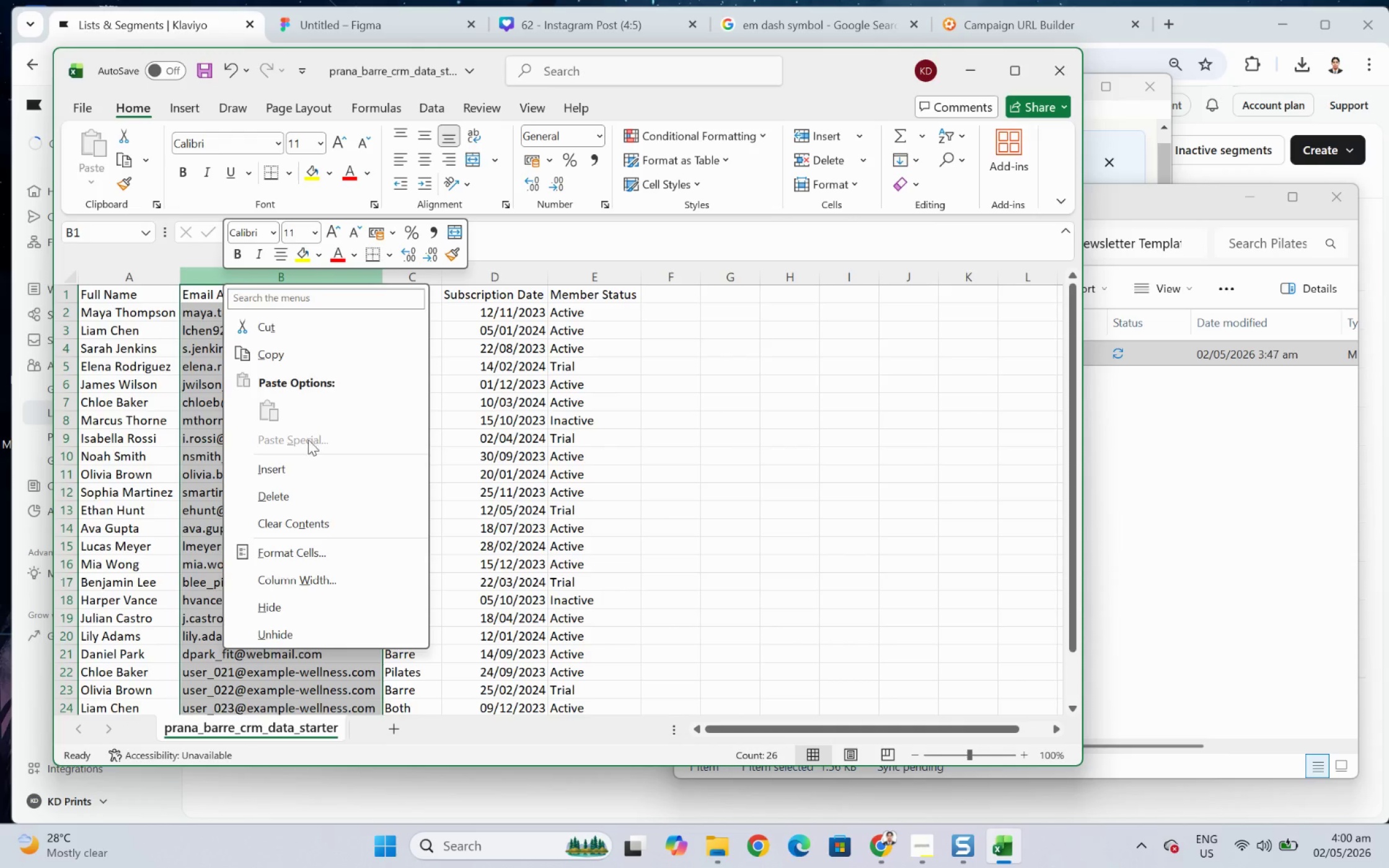 
left_click([297, 468])
 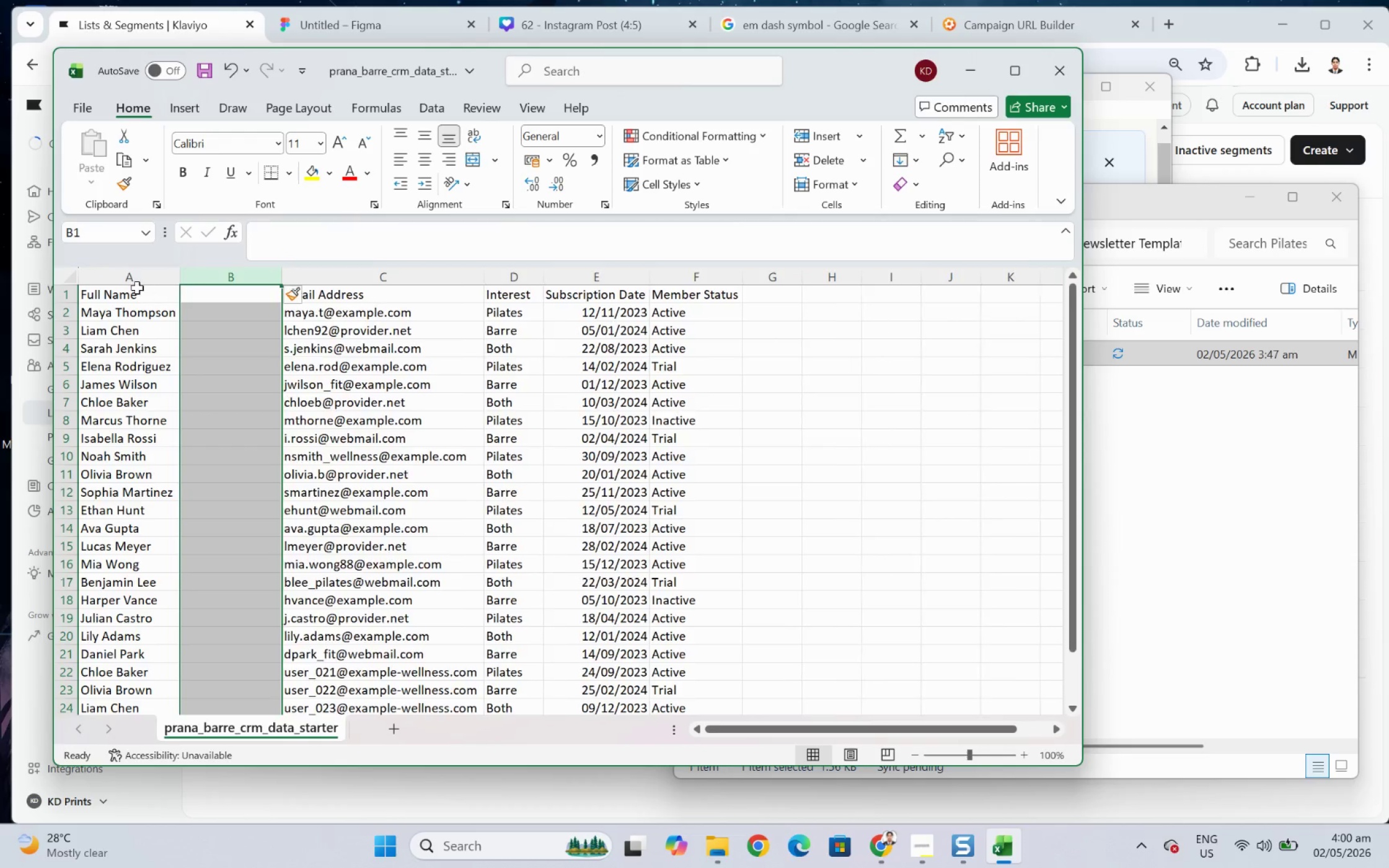 
left_click([131, 284])
 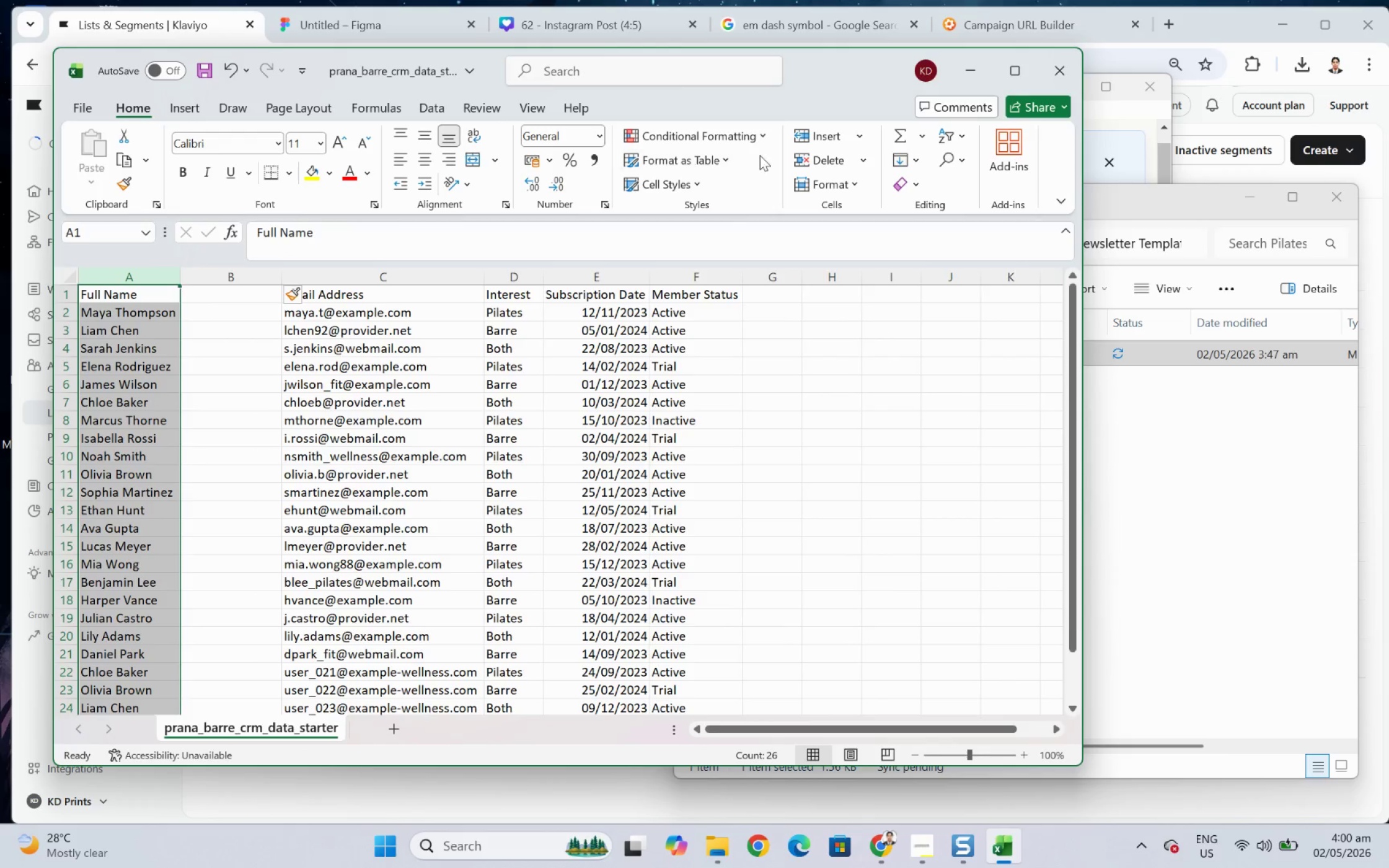 
left_click([434, 115])
 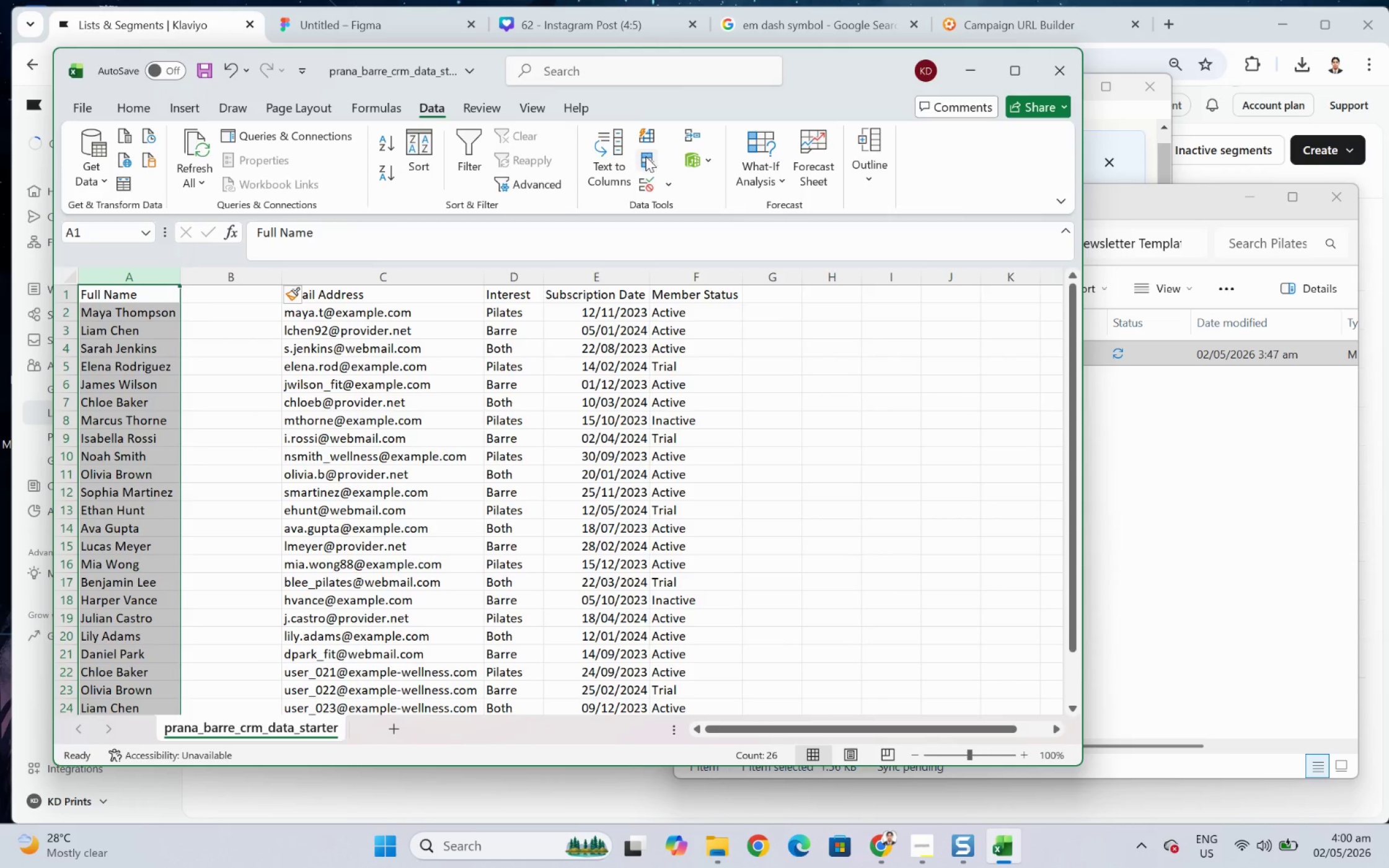 
left_click([600, 154])
 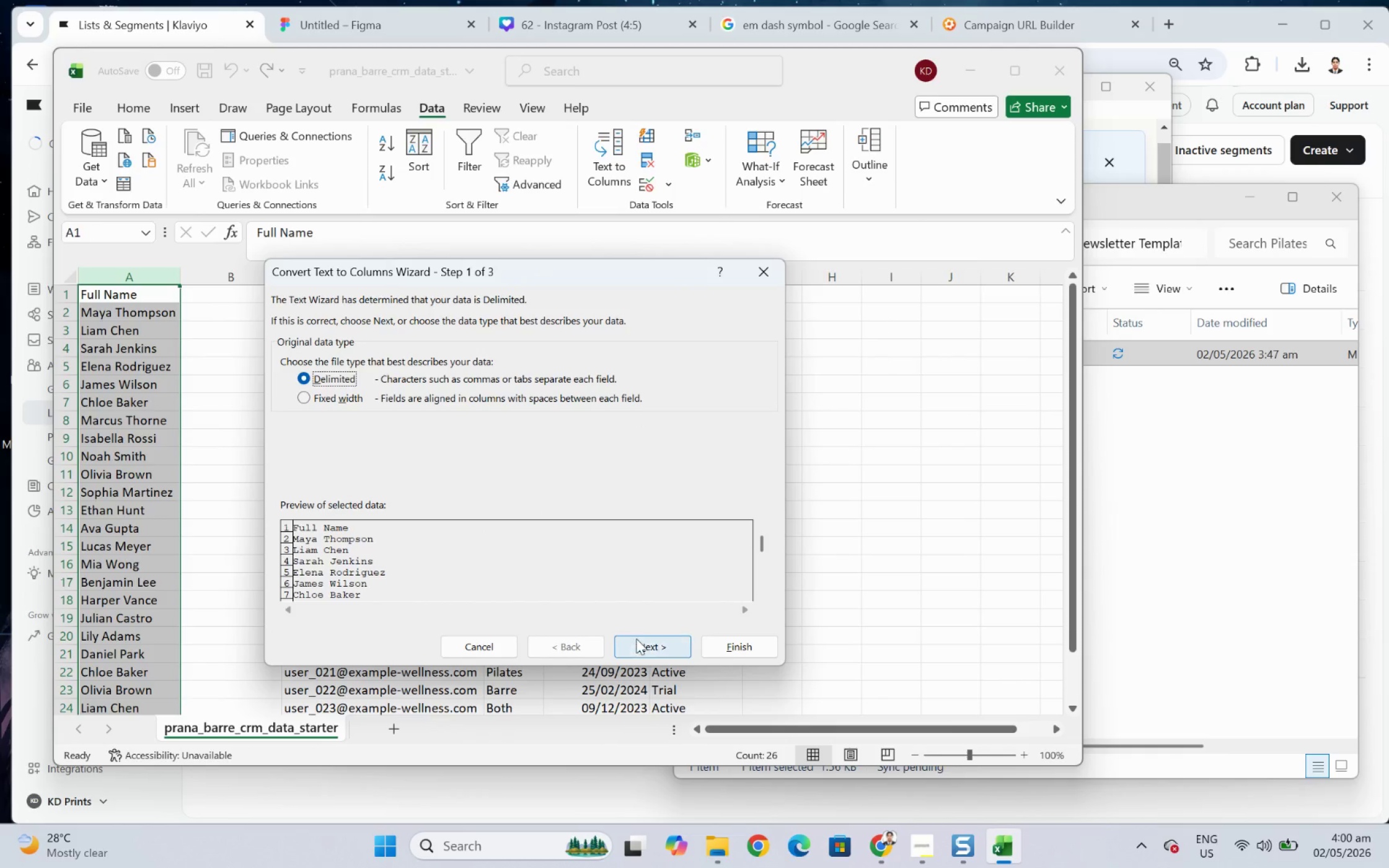 
left_click([644, 639])
 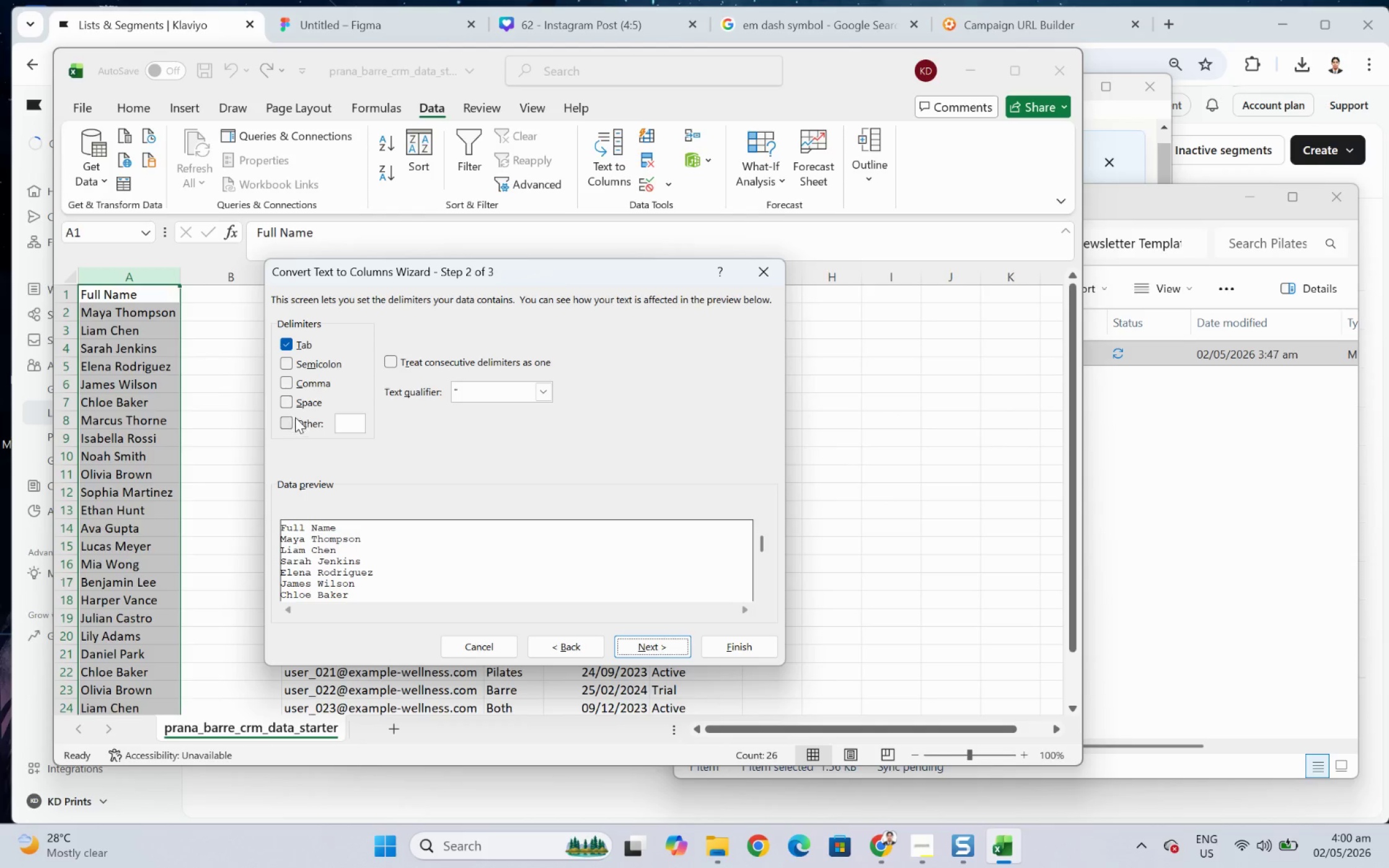 
left_click([298, 401])
 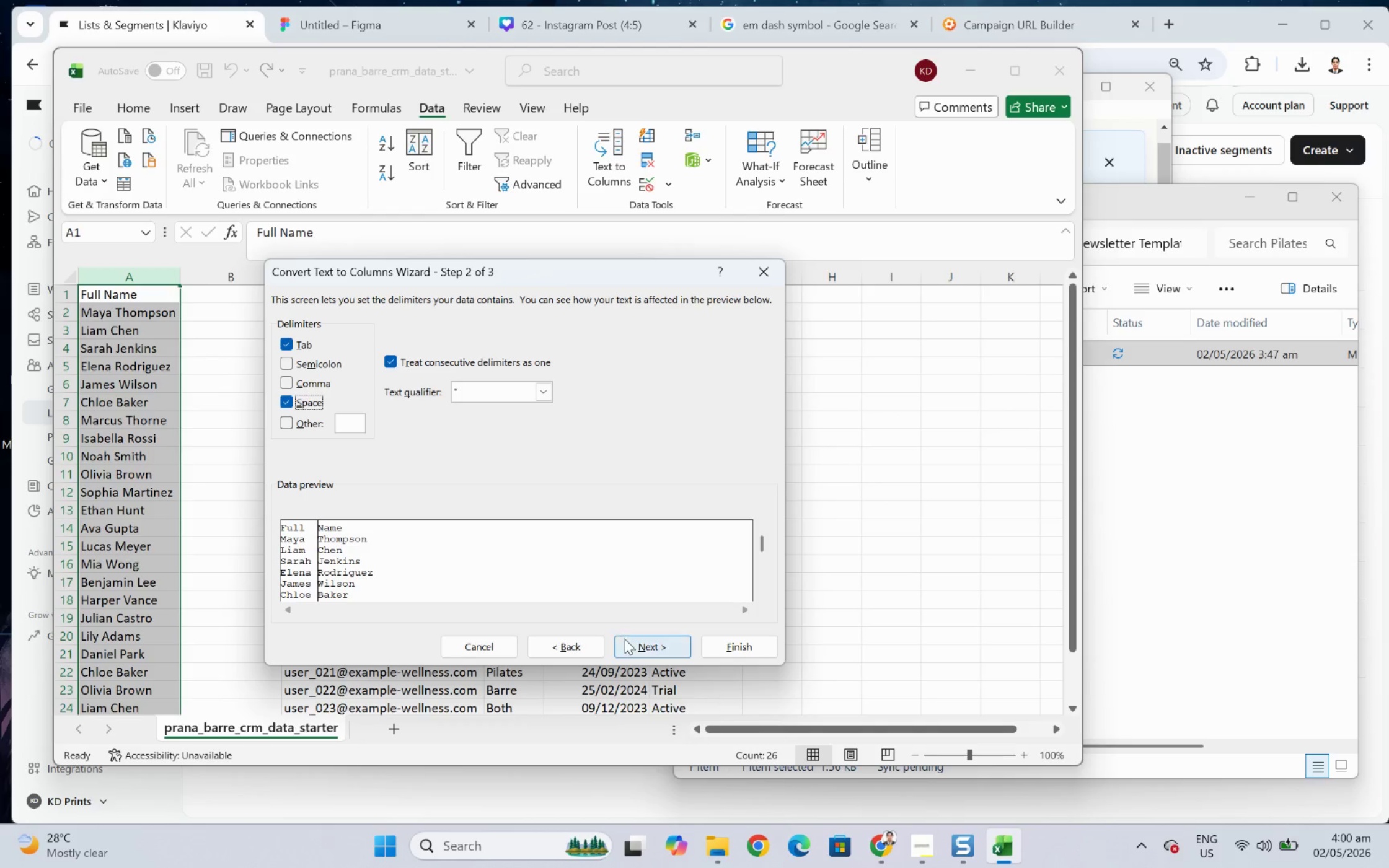 
left_click([648, 651])
 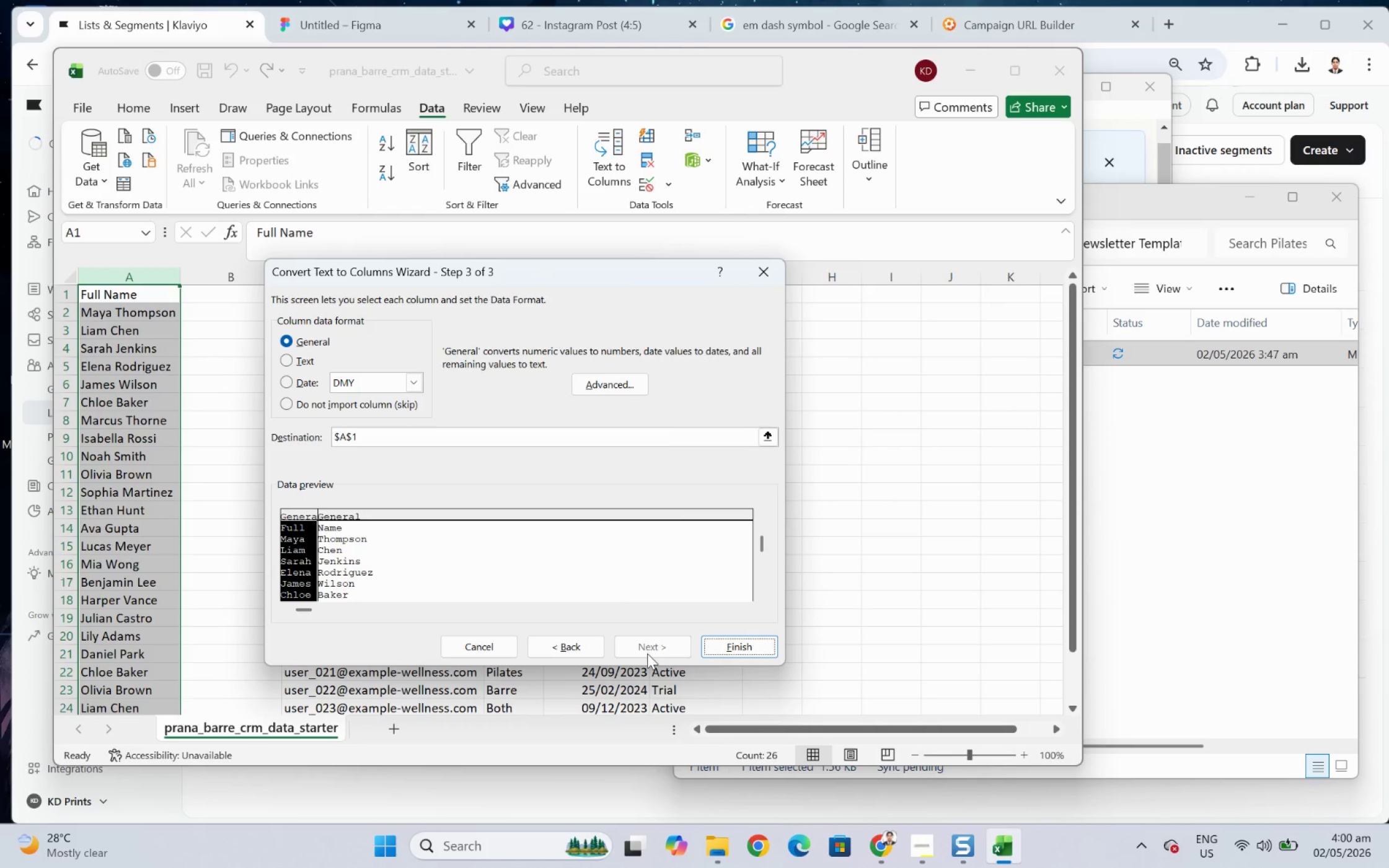 
left_click([647, 653])
 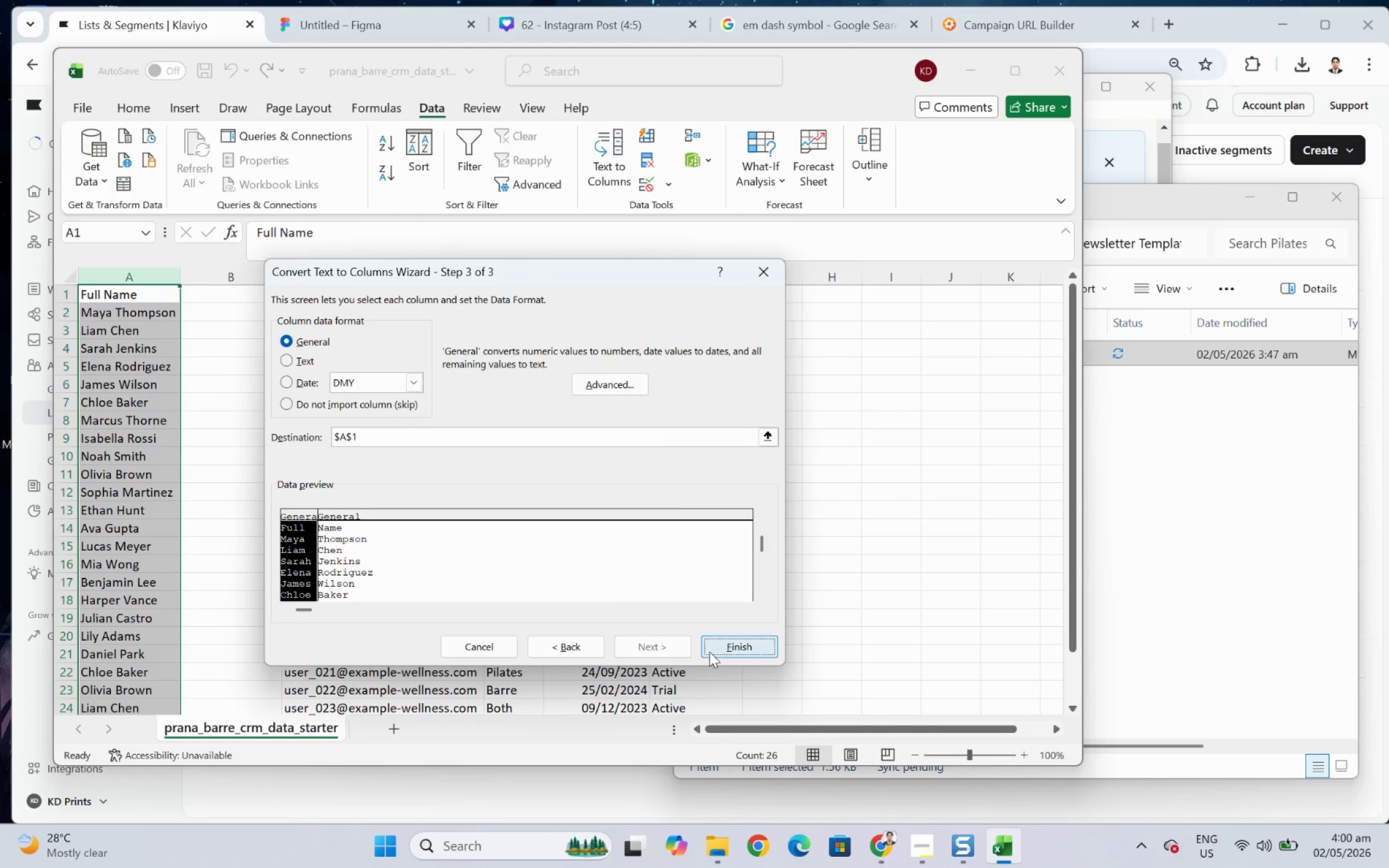 
left_click([722, 651])
 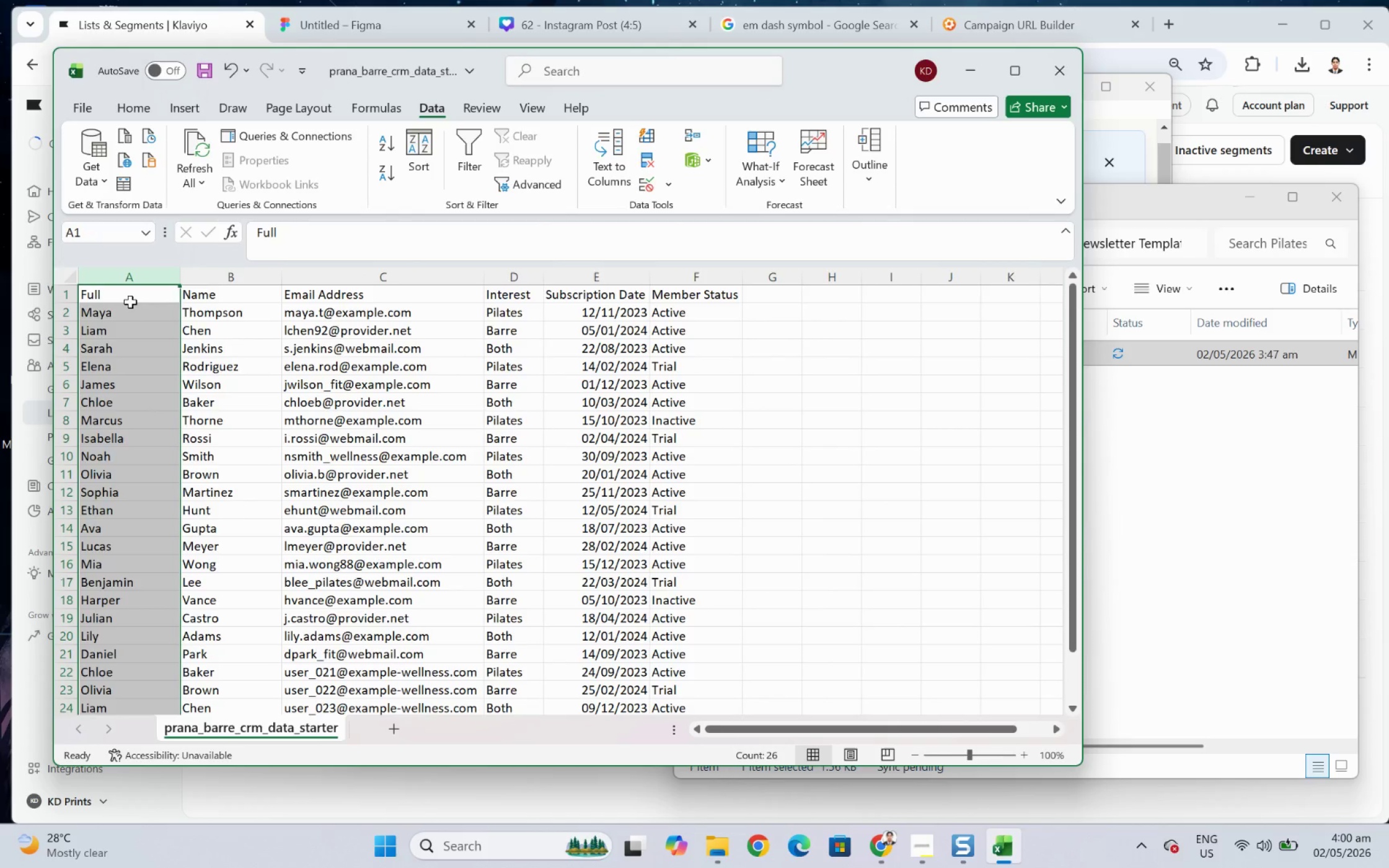 
double_click([132, 298])
 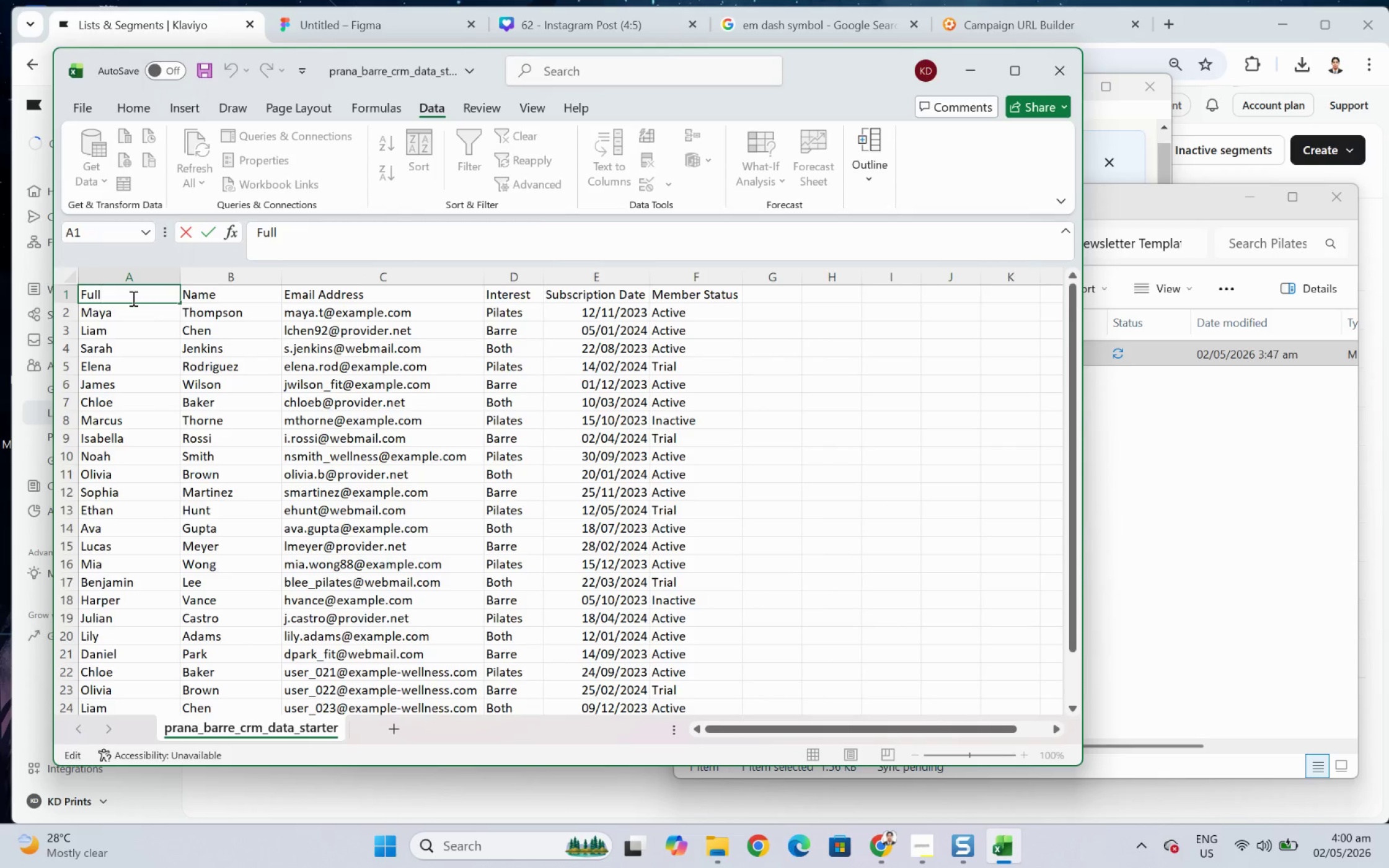 
triple_click([132, 298])
 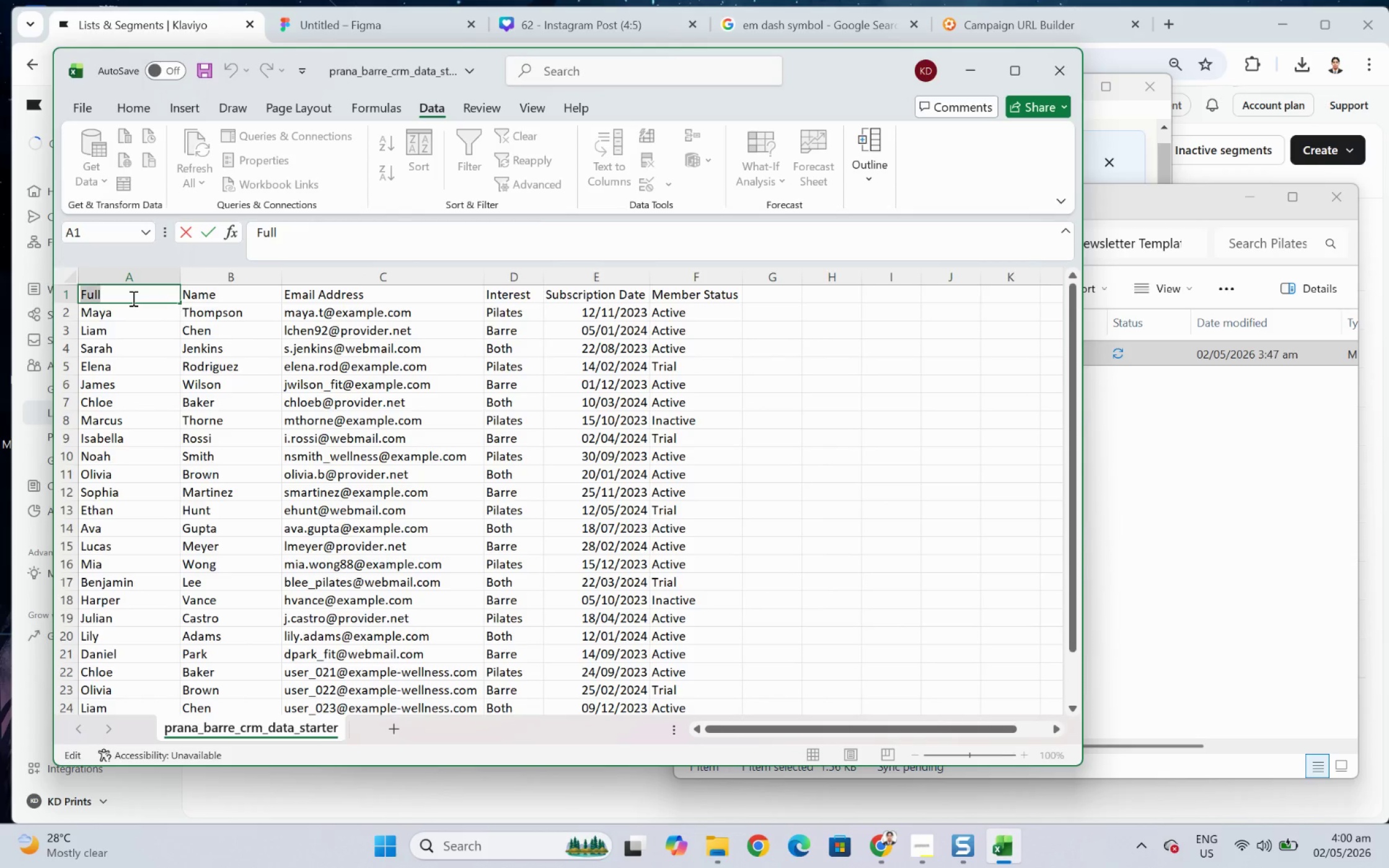 
triple_click([132, 298])
 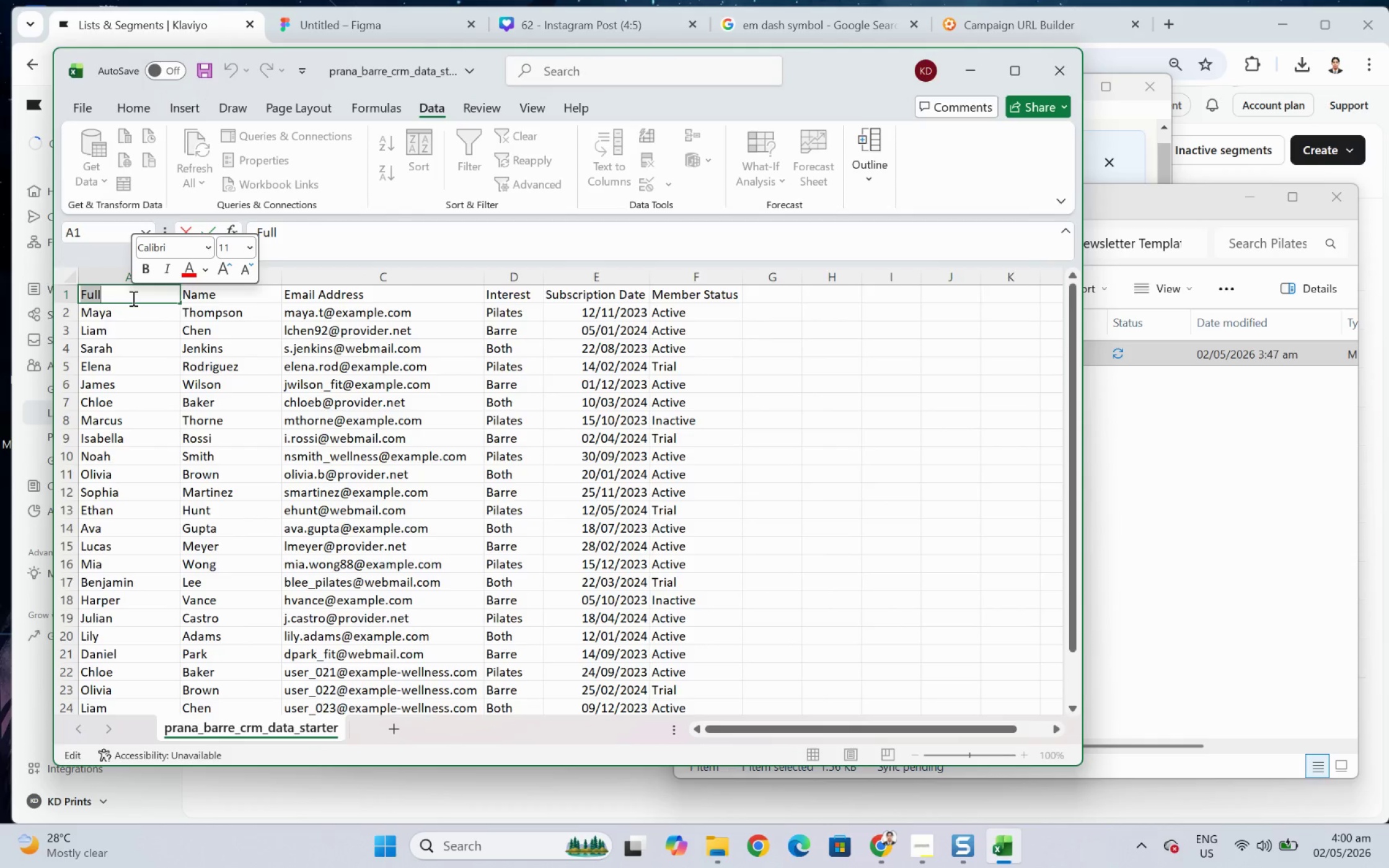 
type(First Name)
key(Tab)
type(Last Name)
key(Tab)
 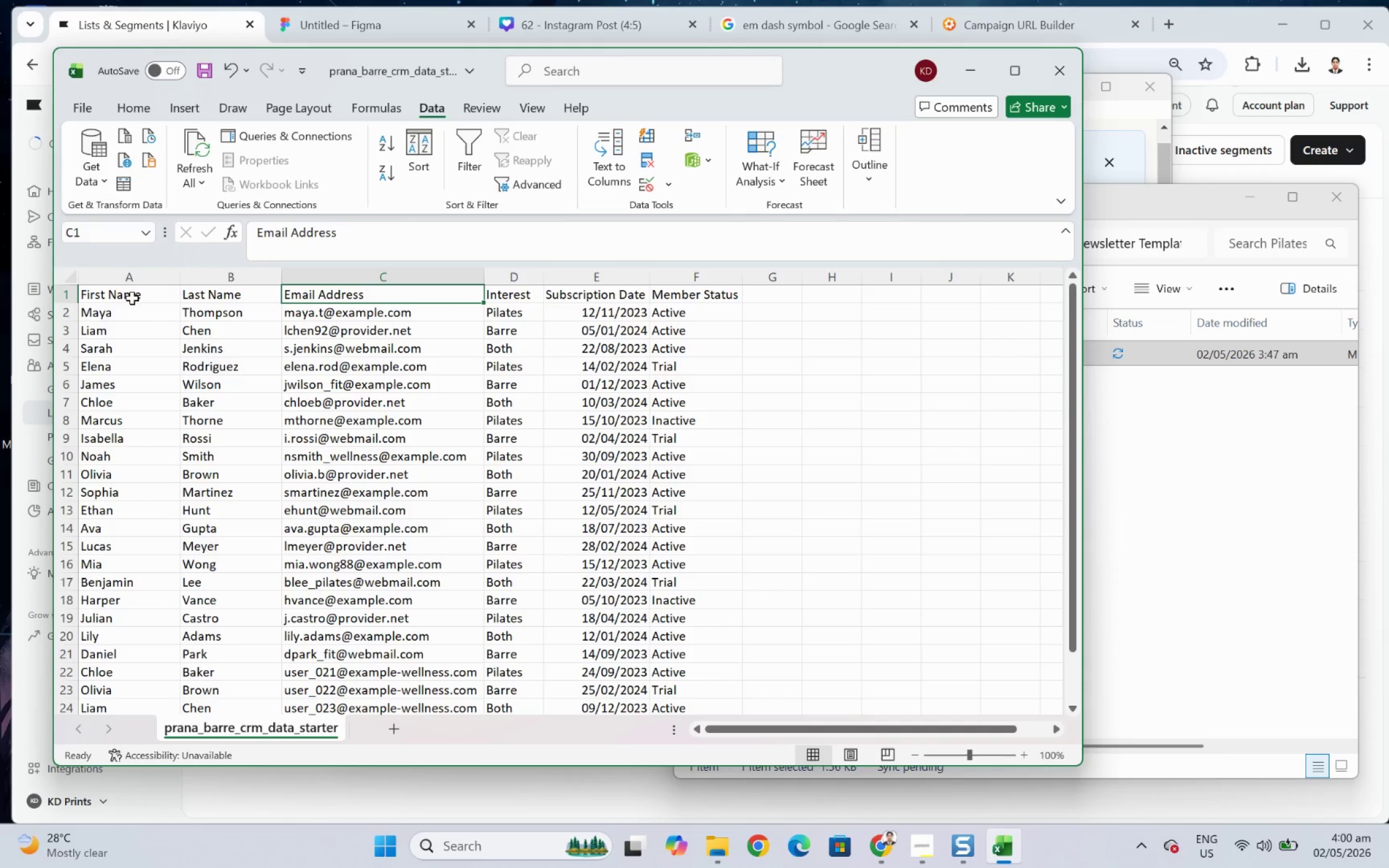 
left_click([620, 303])
 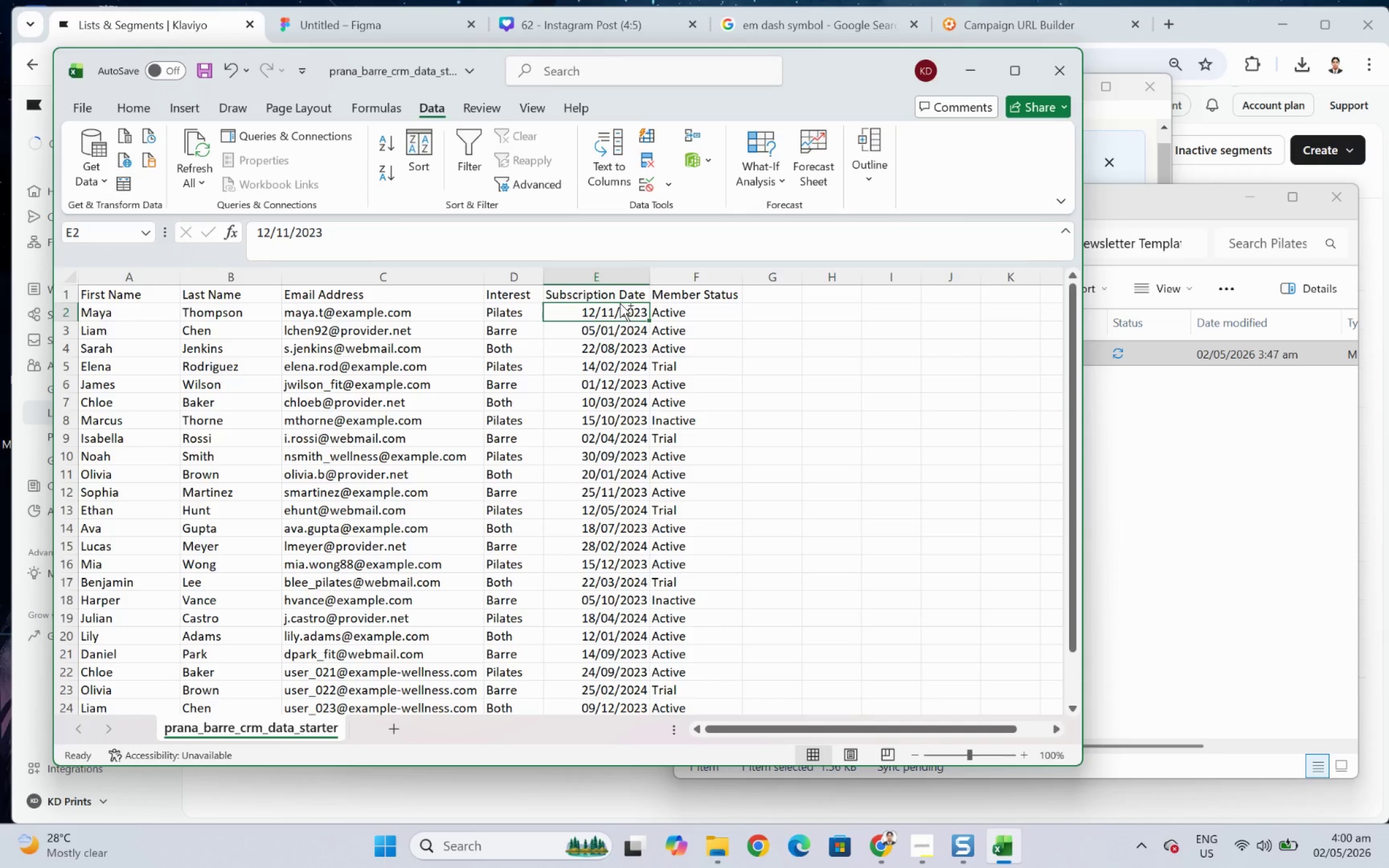 
key(Control+Shift+ArrowDown)
 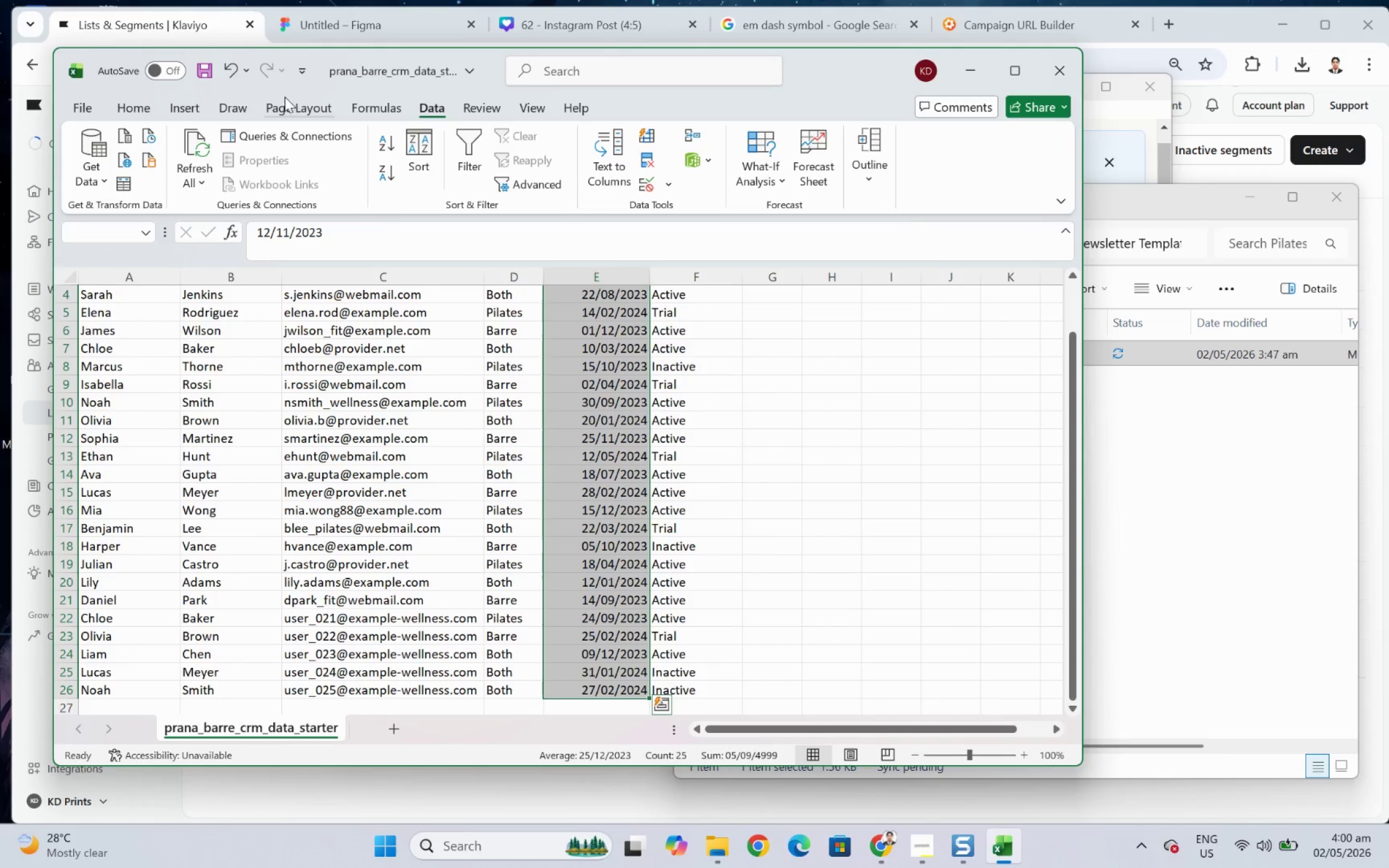 
left_click([122, 107])
 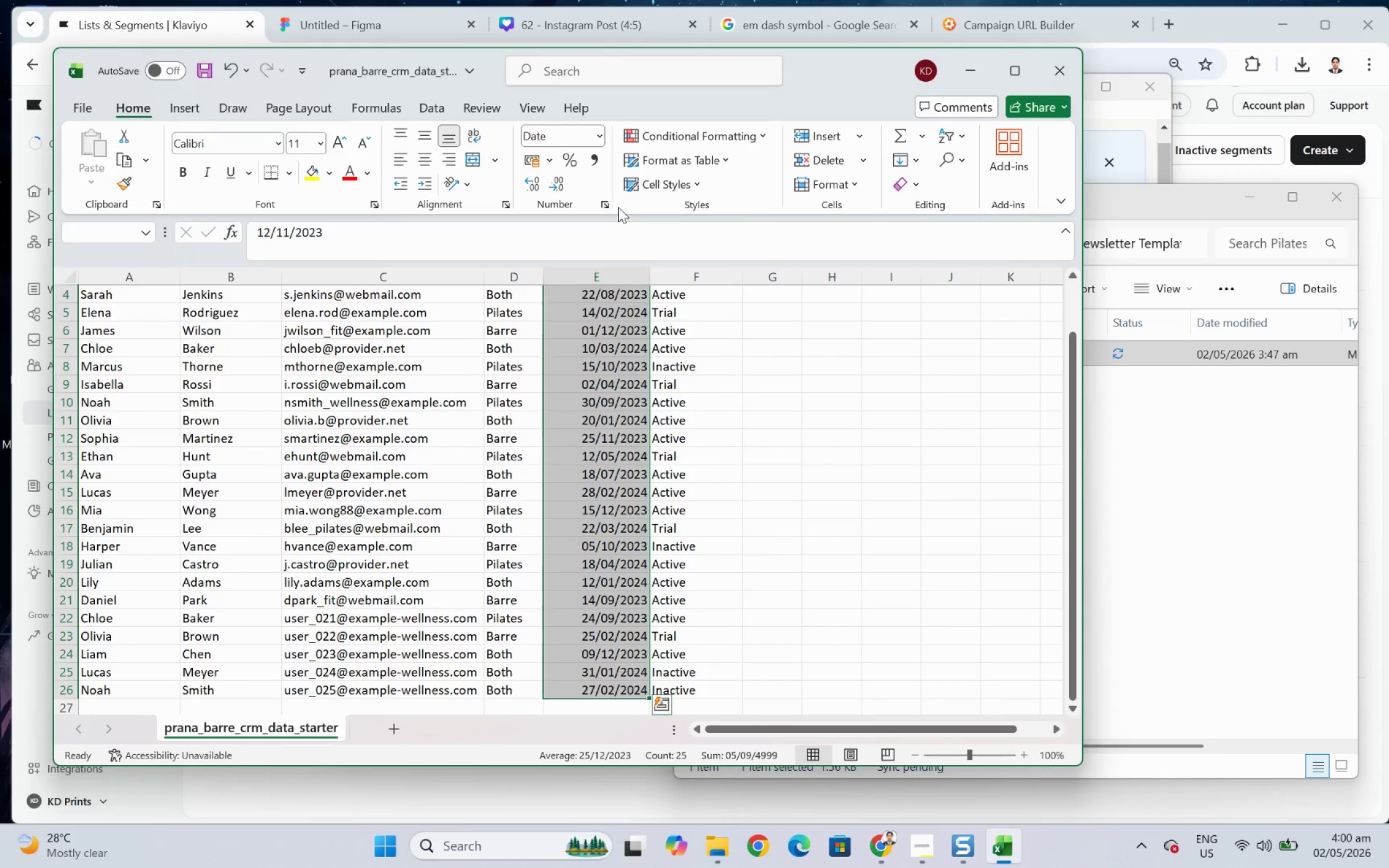 
left_click([607, 199])
 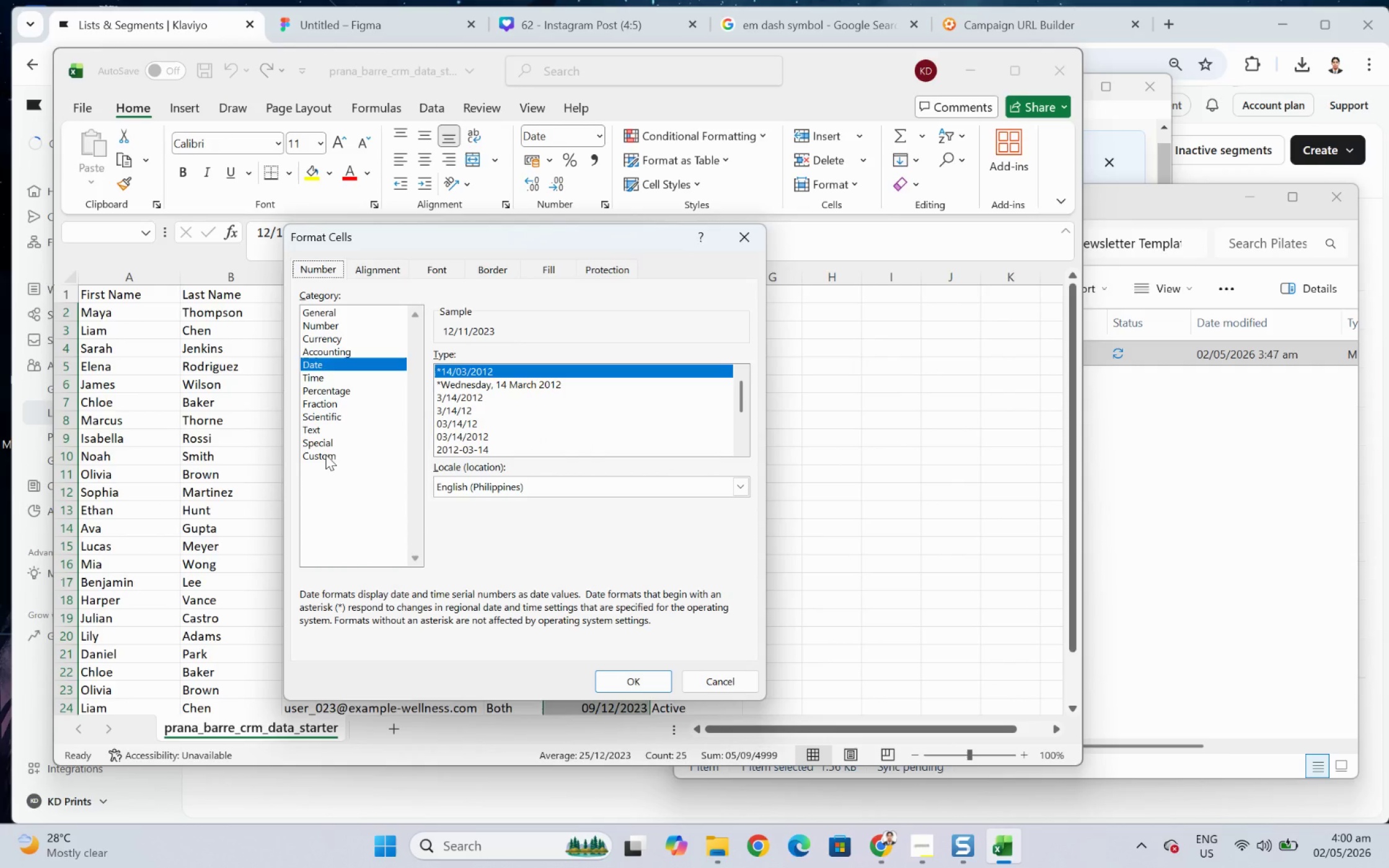 
left_click([325, 455])
 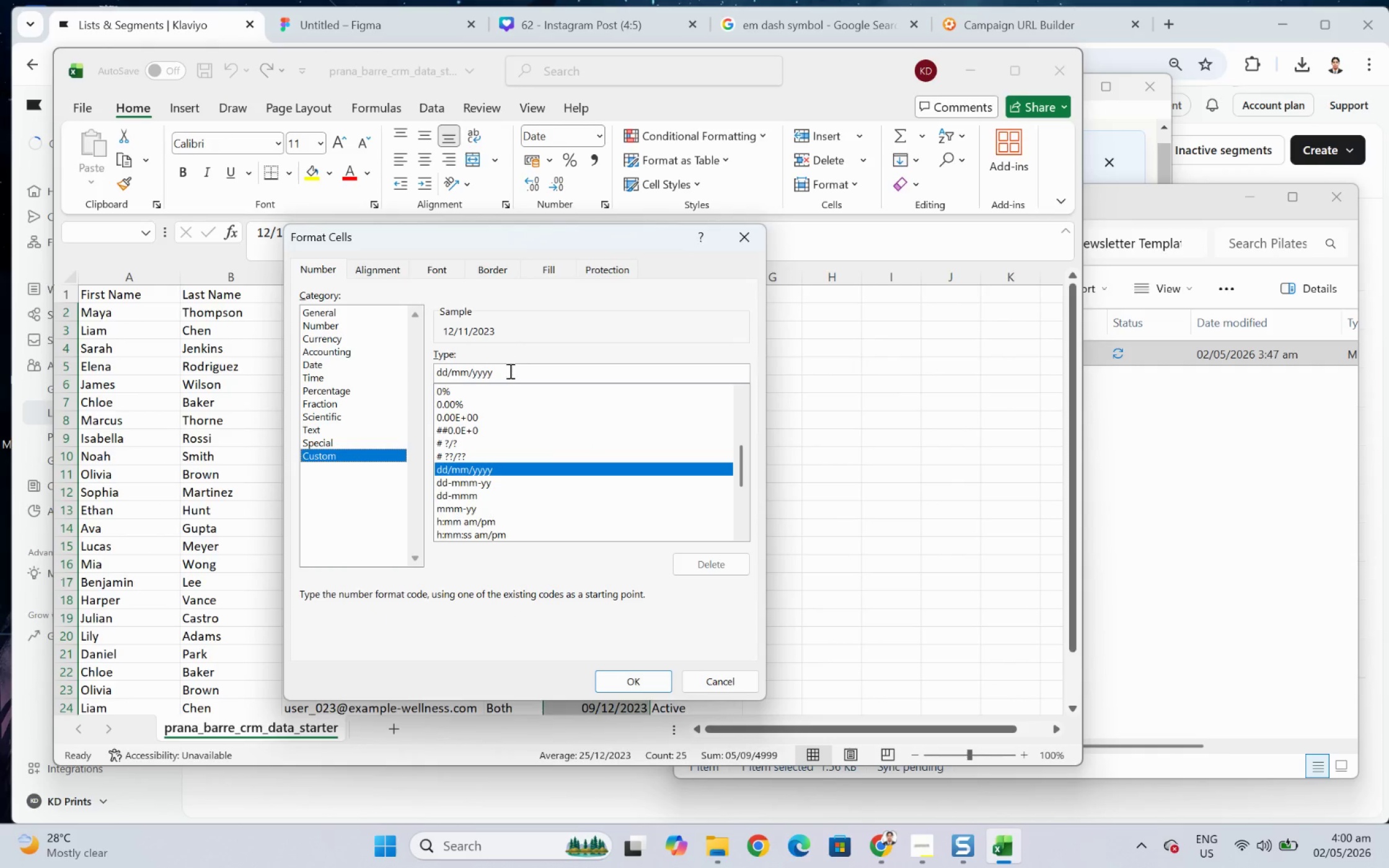 
double_click([509, 371])
 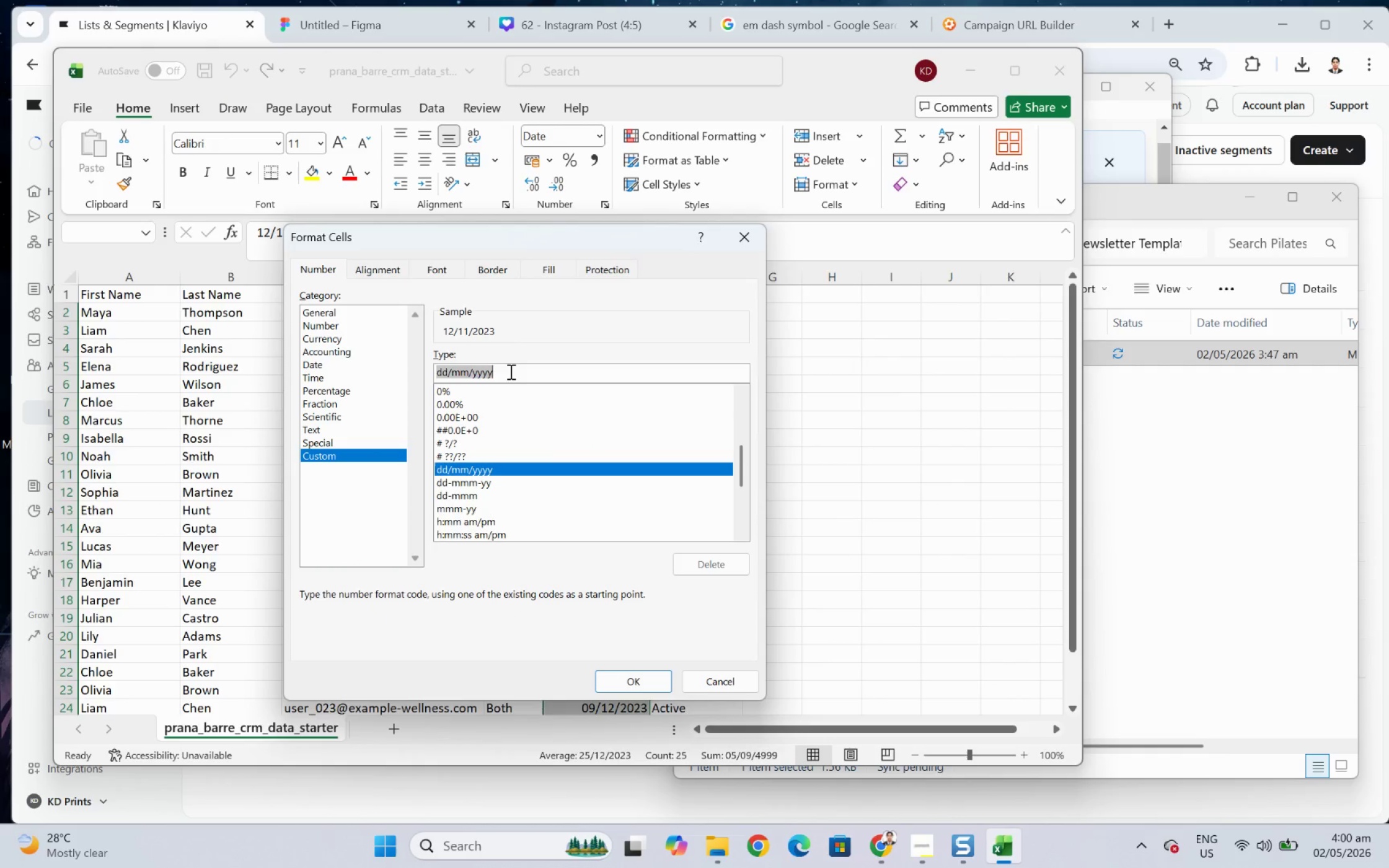 
triple_click([509, 371])
 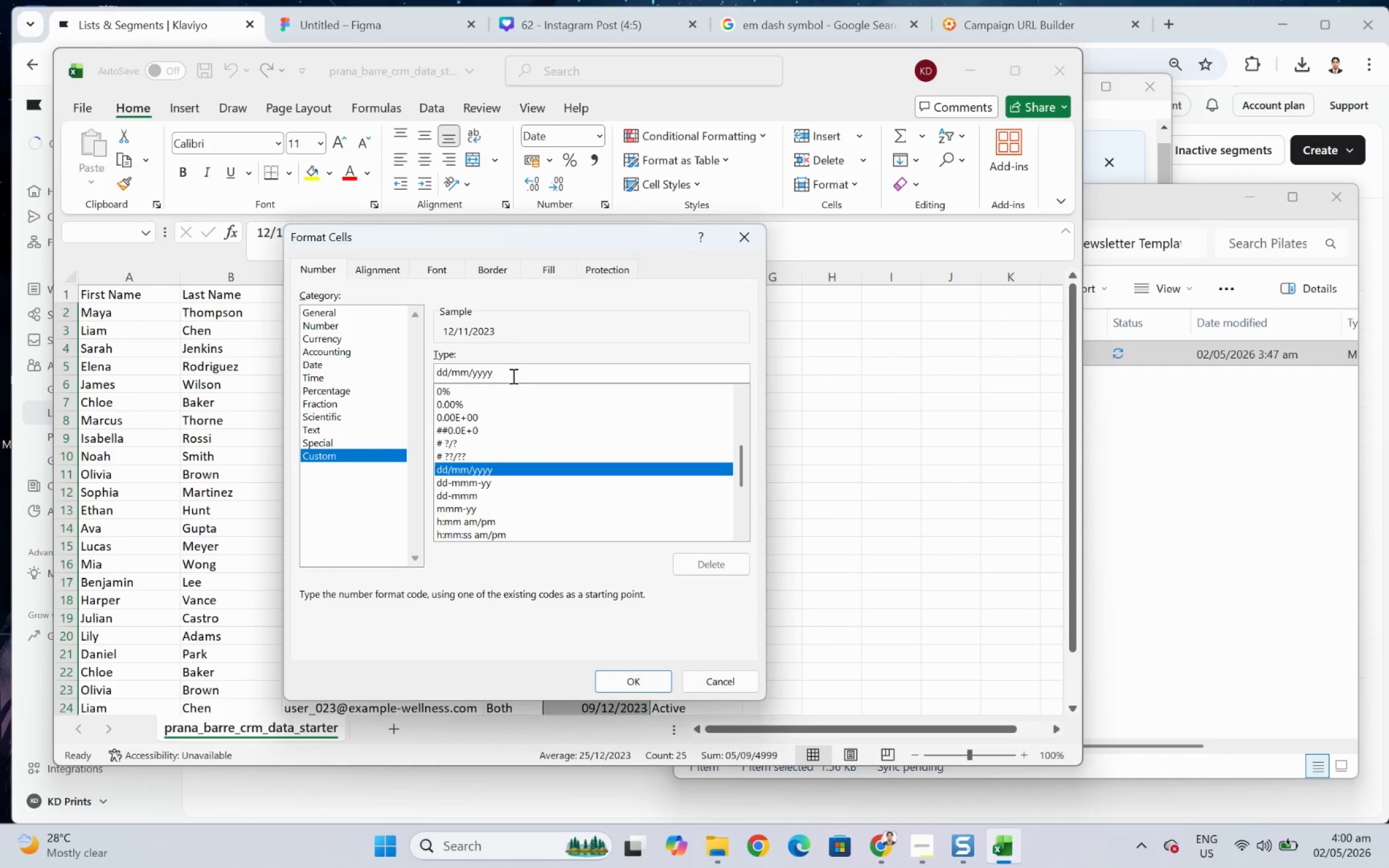 
left_click_drag(start_coordinate=[512, 375], to_coordinate=[429, 375])
 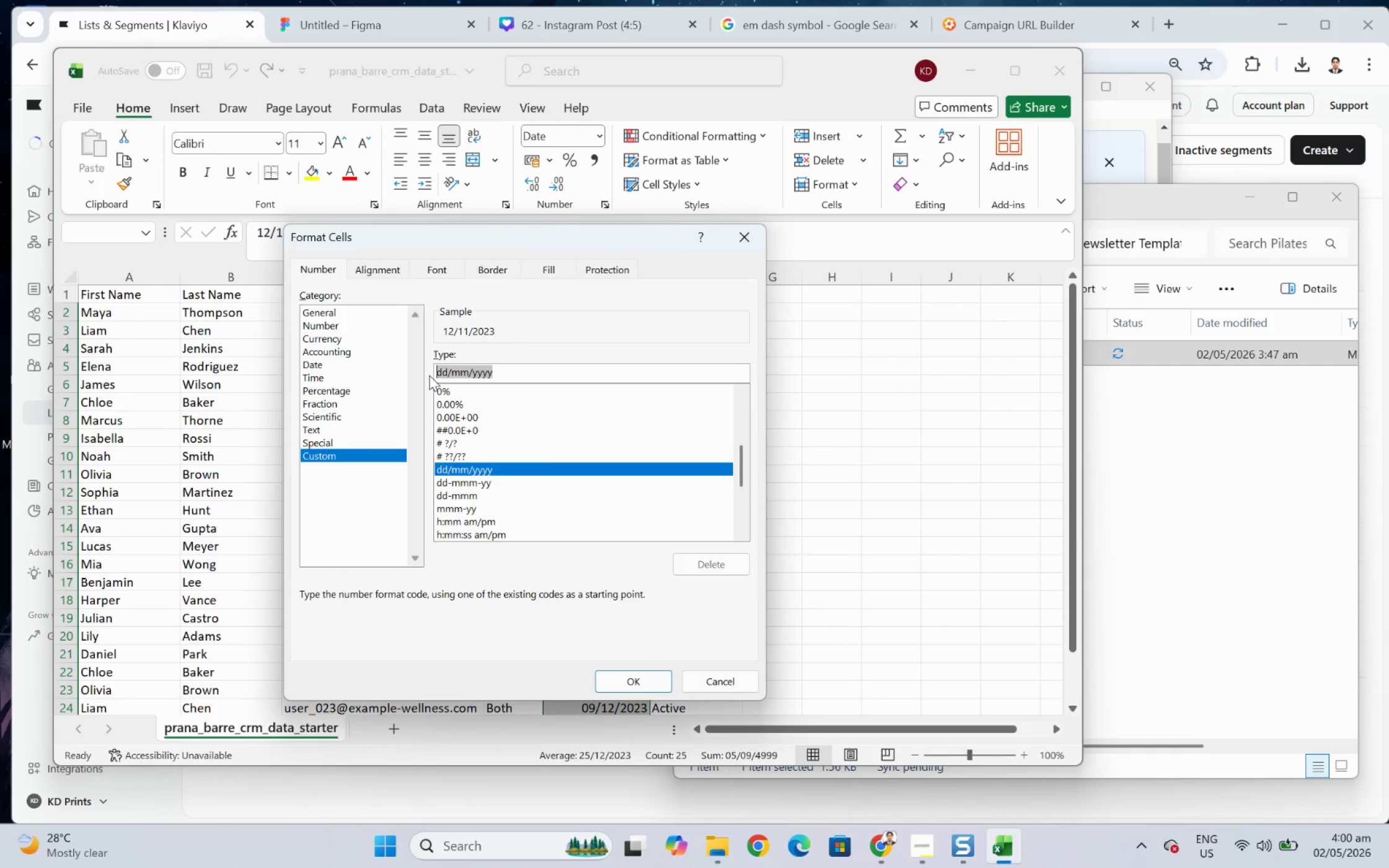 
type(yyyy-mm-dd hh:mm:SS)
key(Backspace)
key(Backspace)
type(ss)
 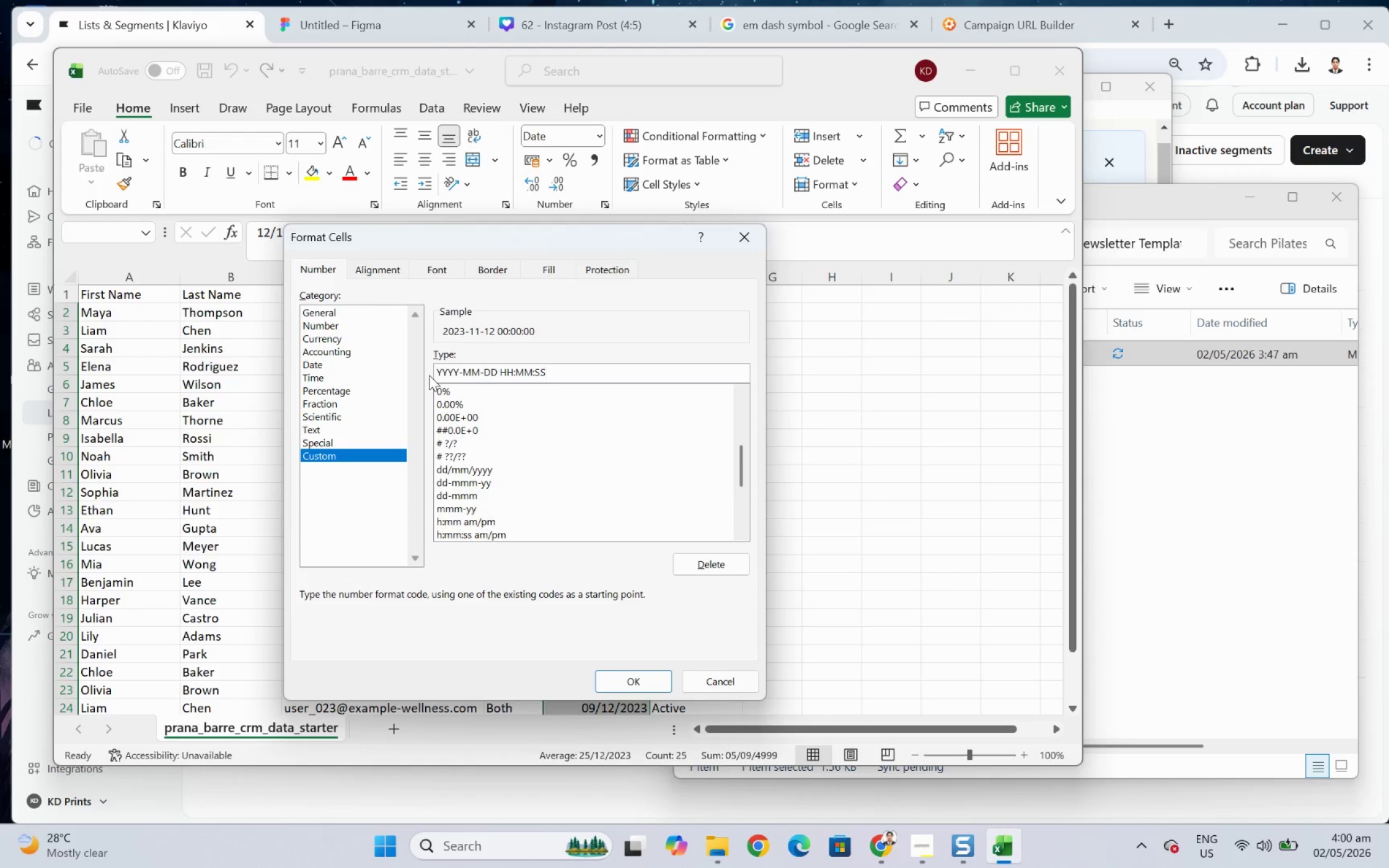 
left_click([660, 671])
 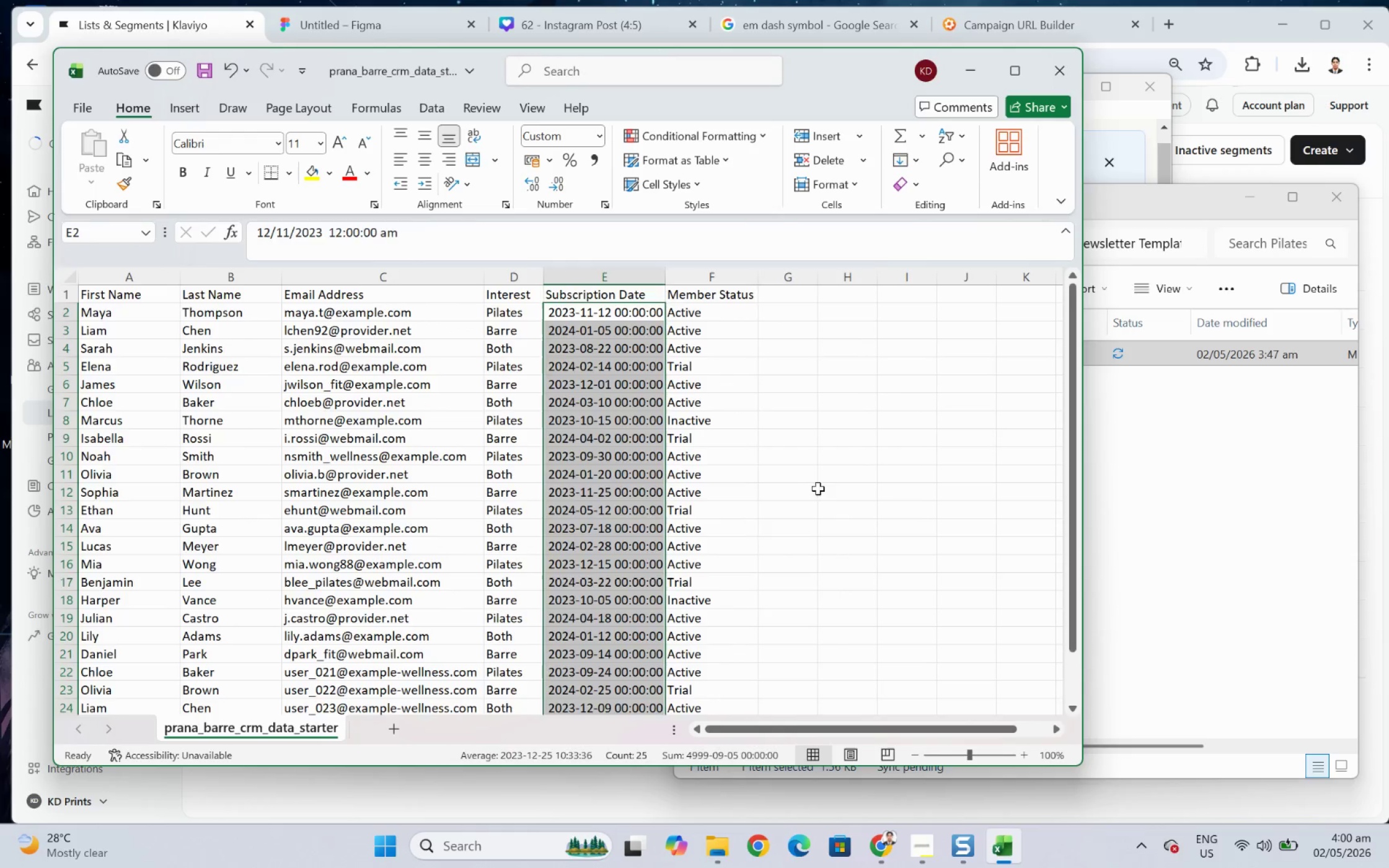 
left_click([828, 483])
 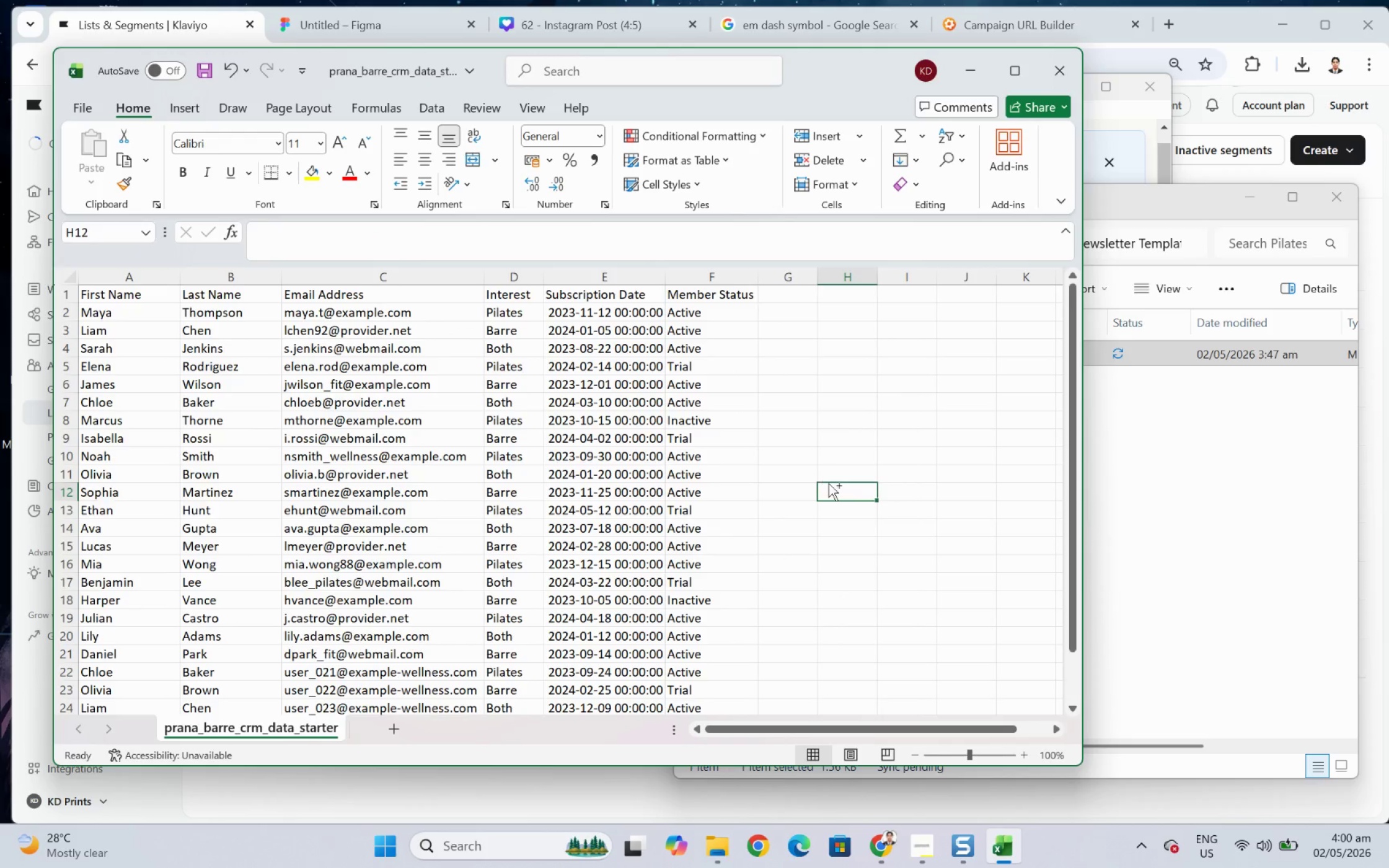 
key(Control+S)
 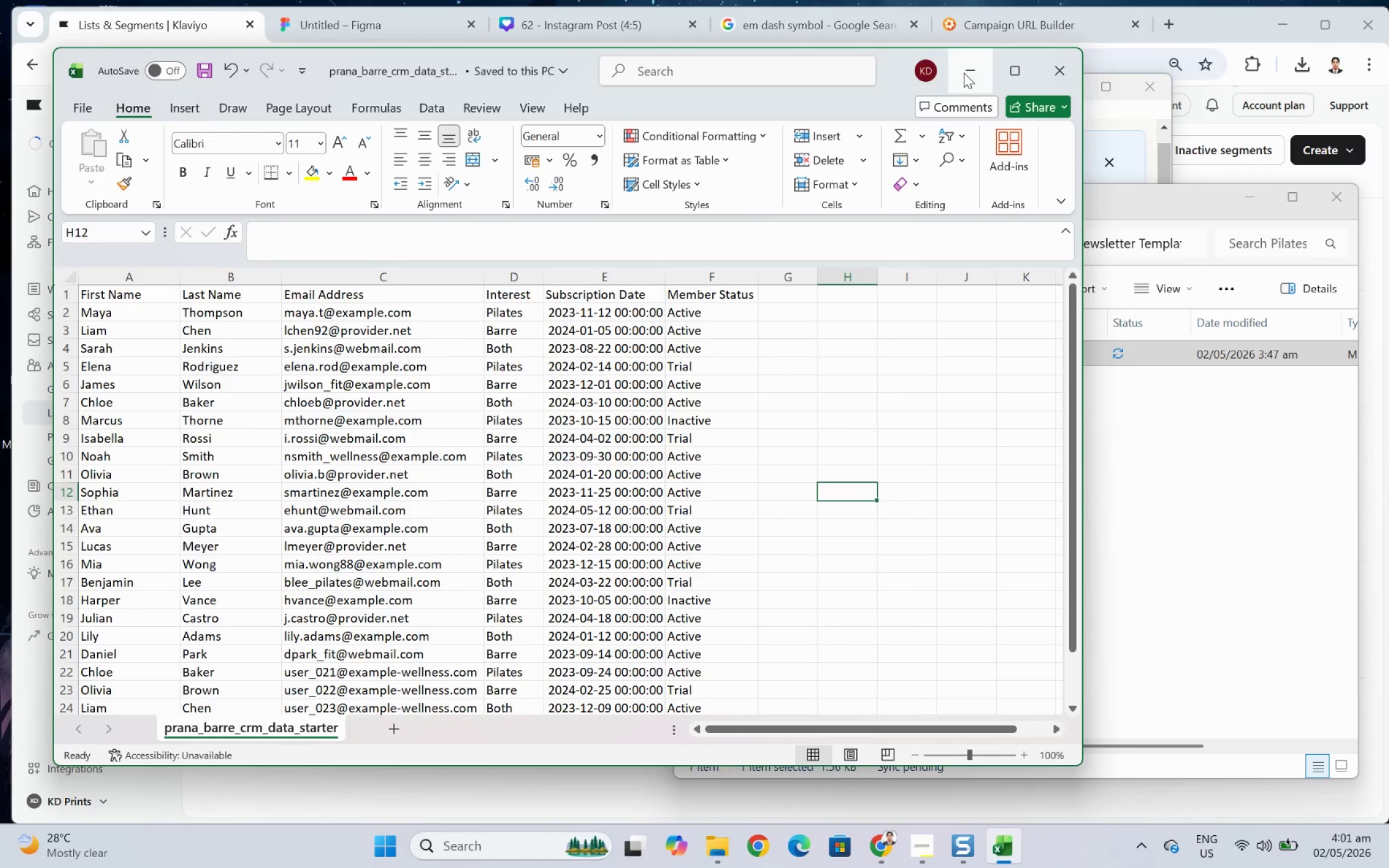 
left_click([964, 72])
 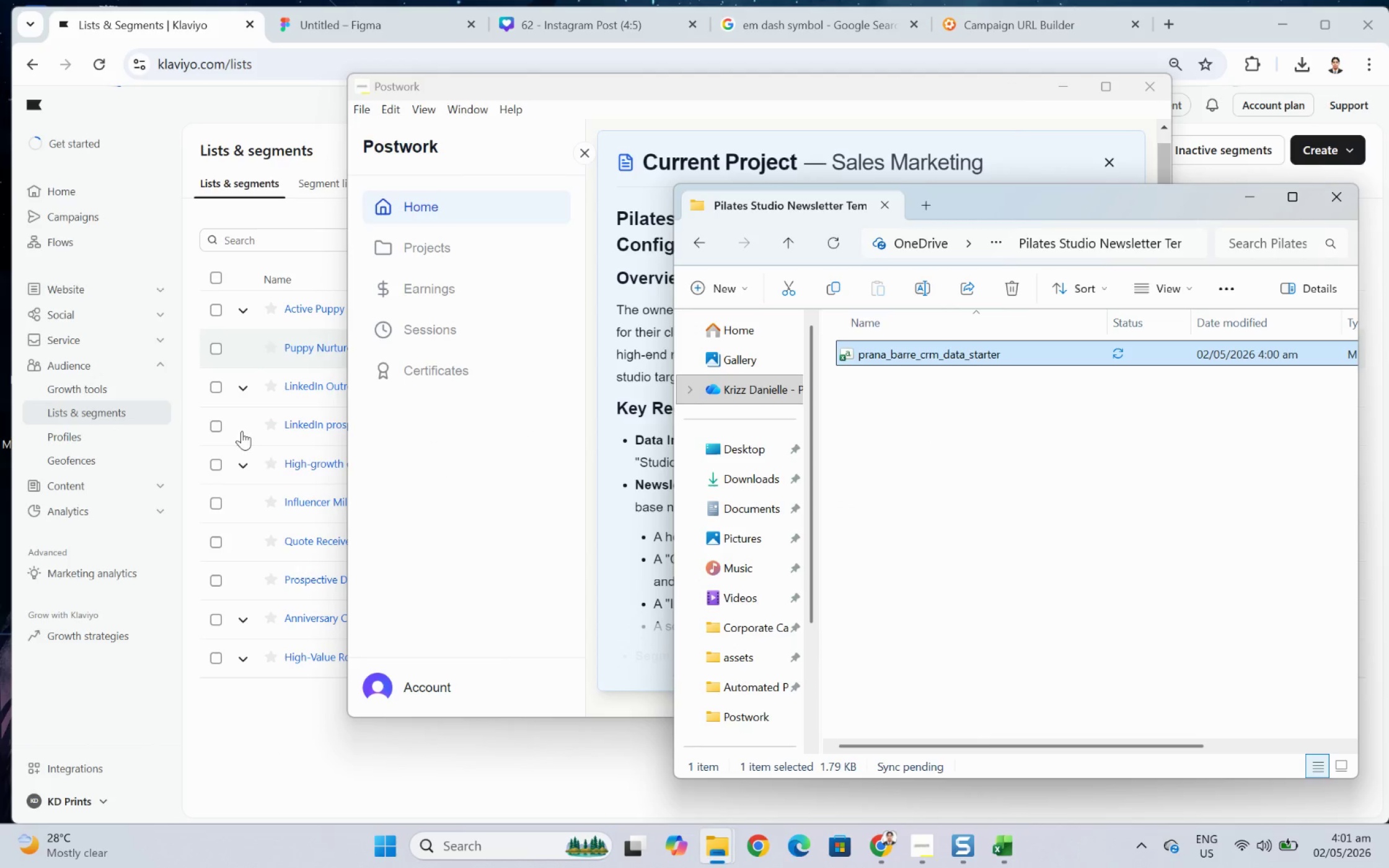 
left_click([297, 737])
 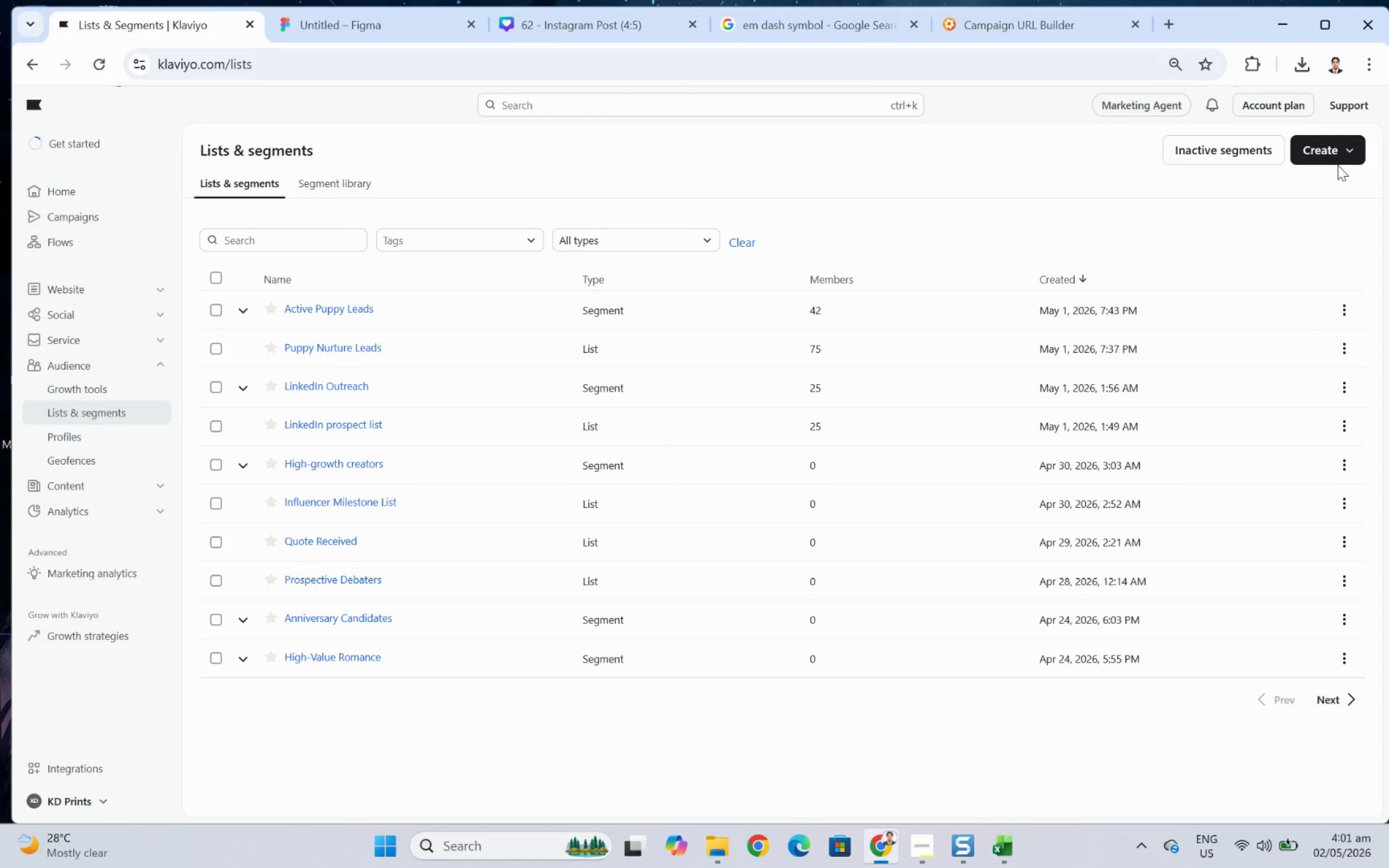 
left_click([1332, 149])
 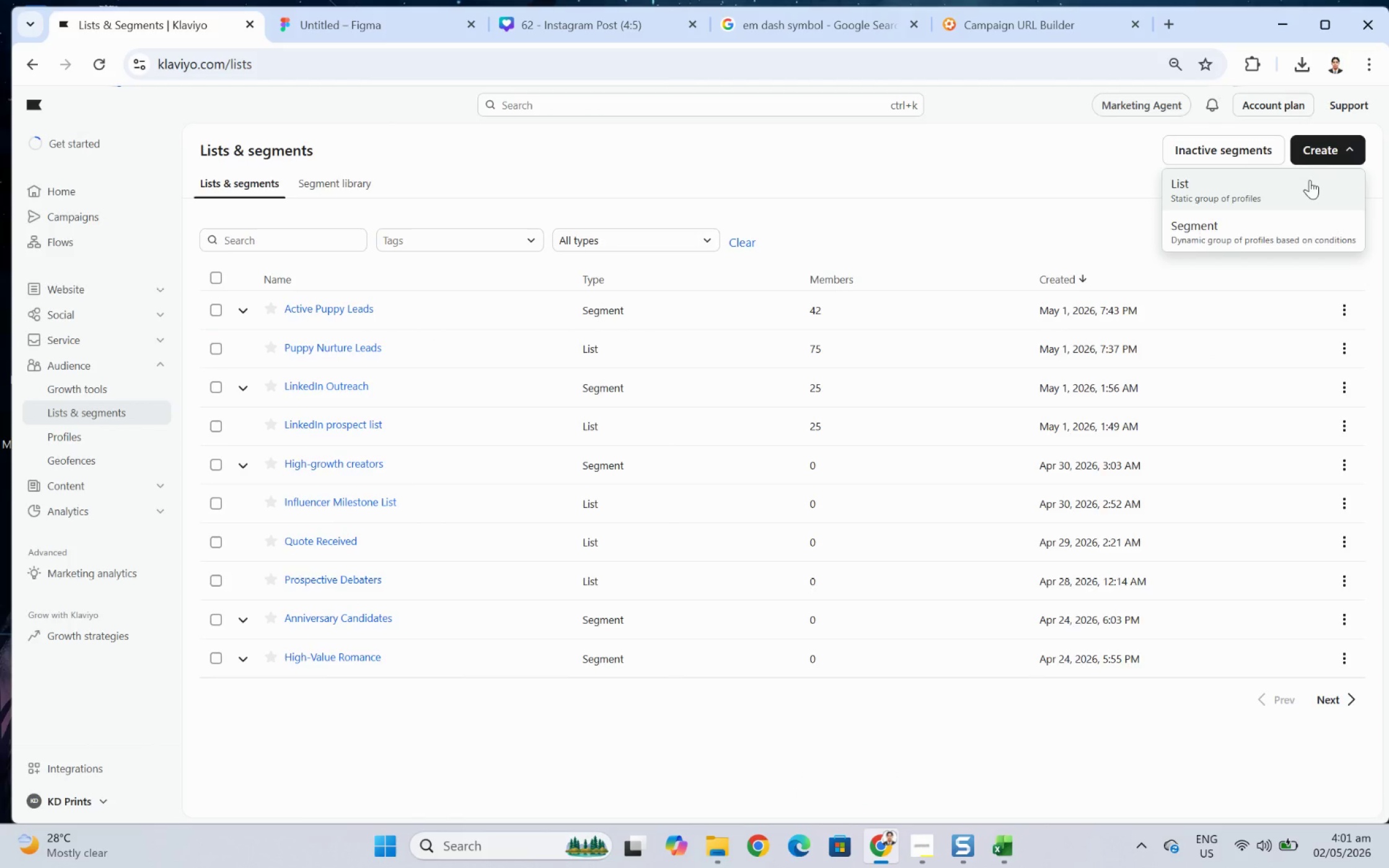 
left_click([1309, 180])
 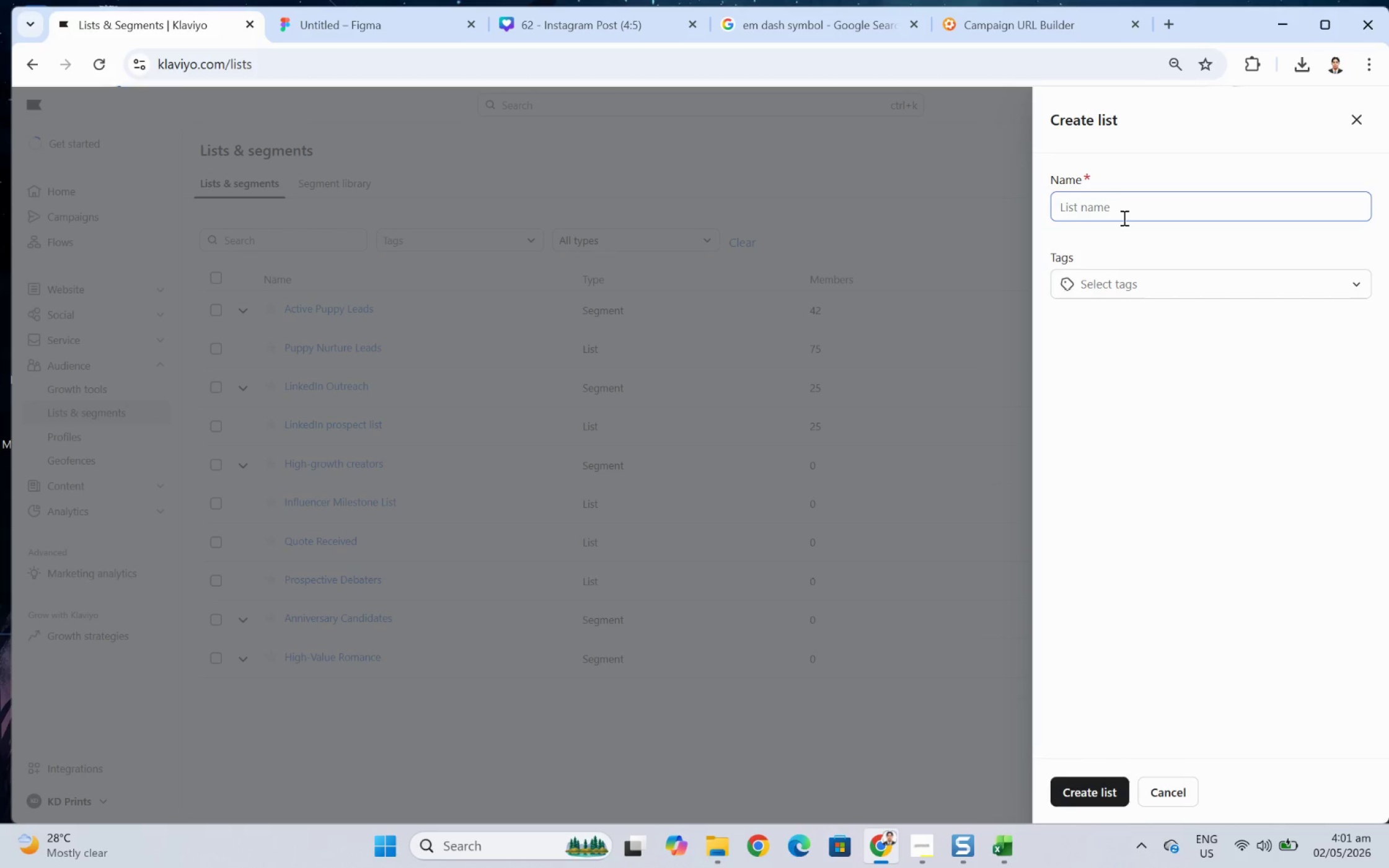 
left_click([1122, 213])